 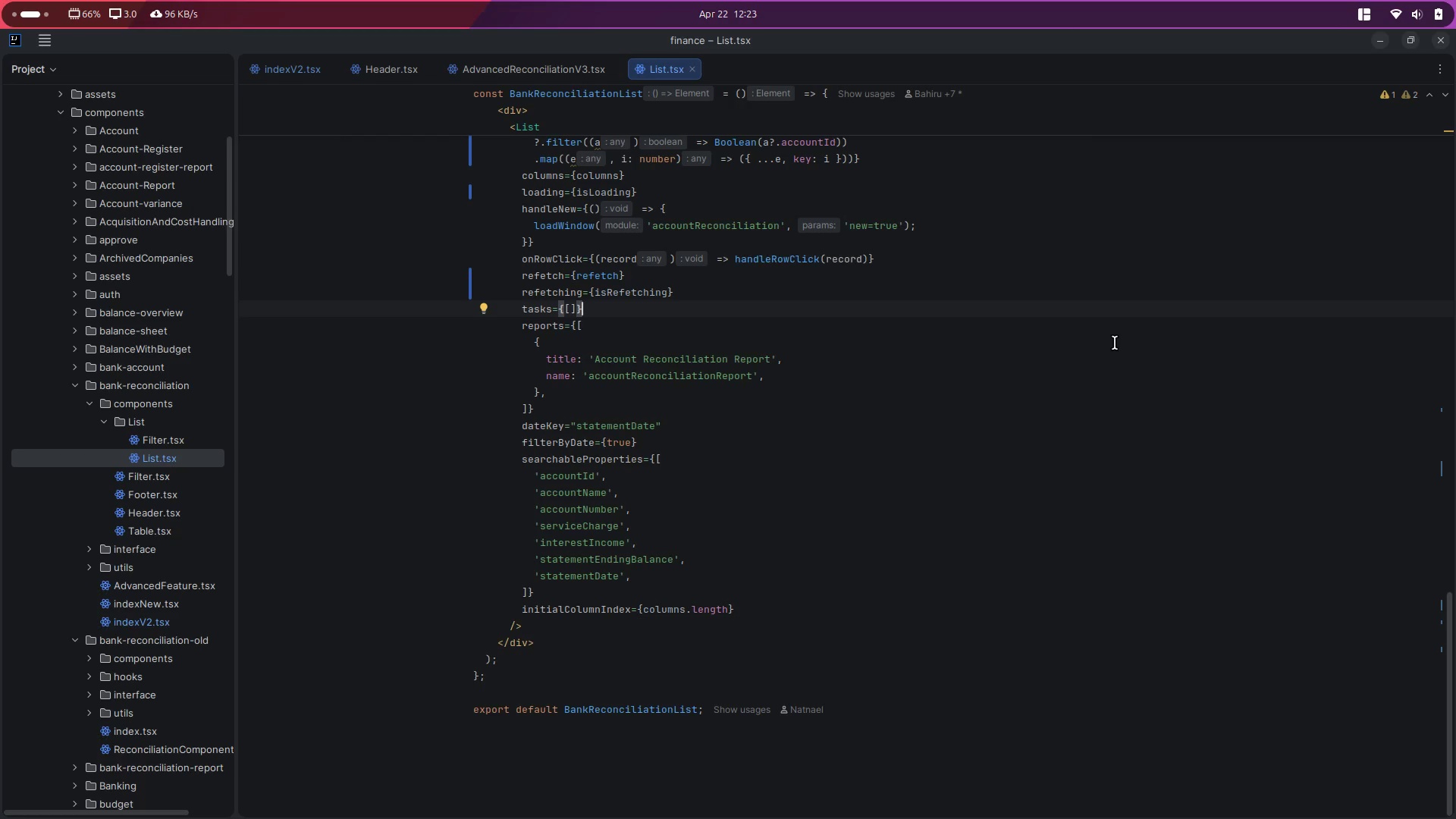 
key(Alt+Control+ArrowLeft)
 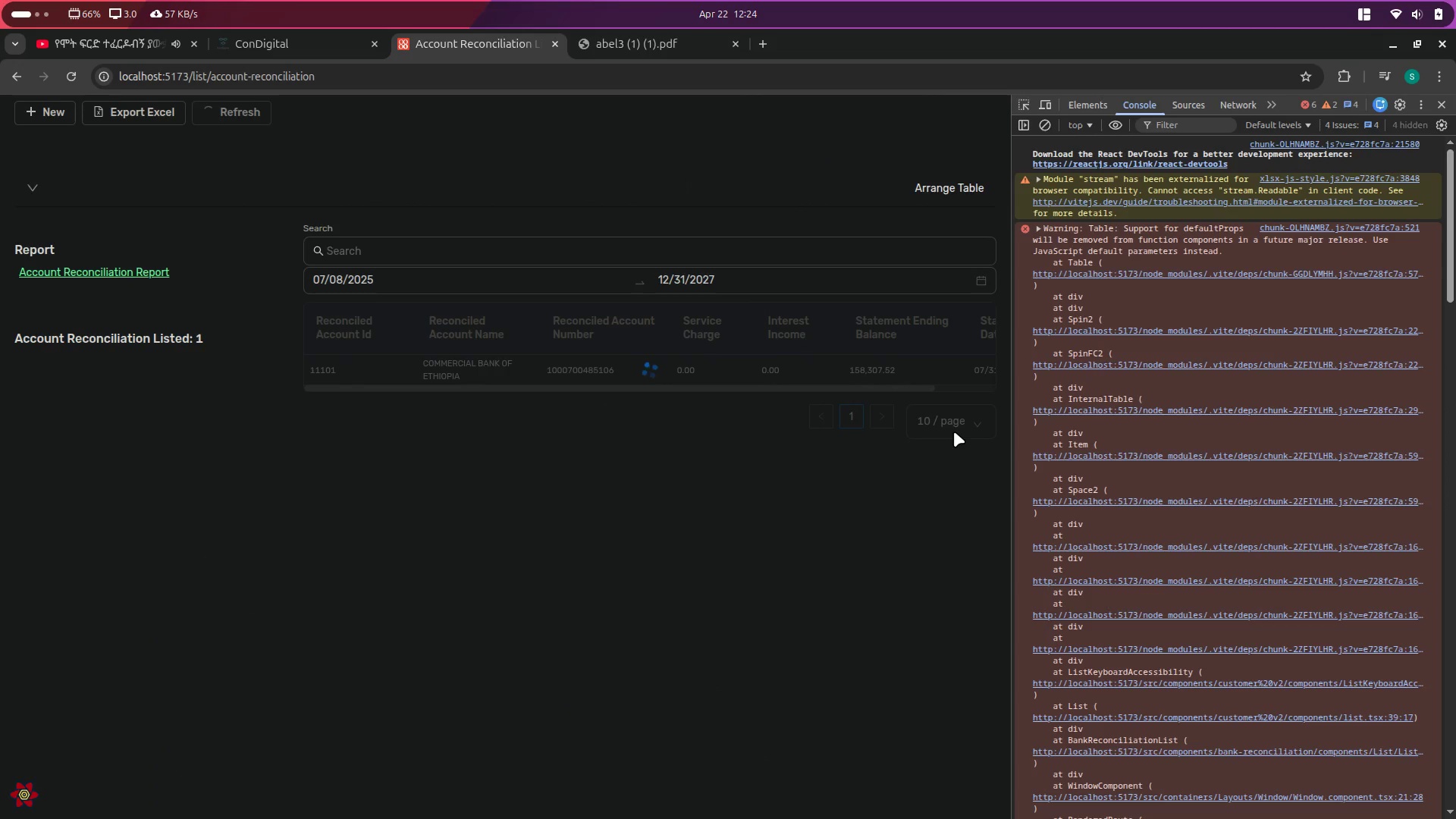 
wait(7.86)
 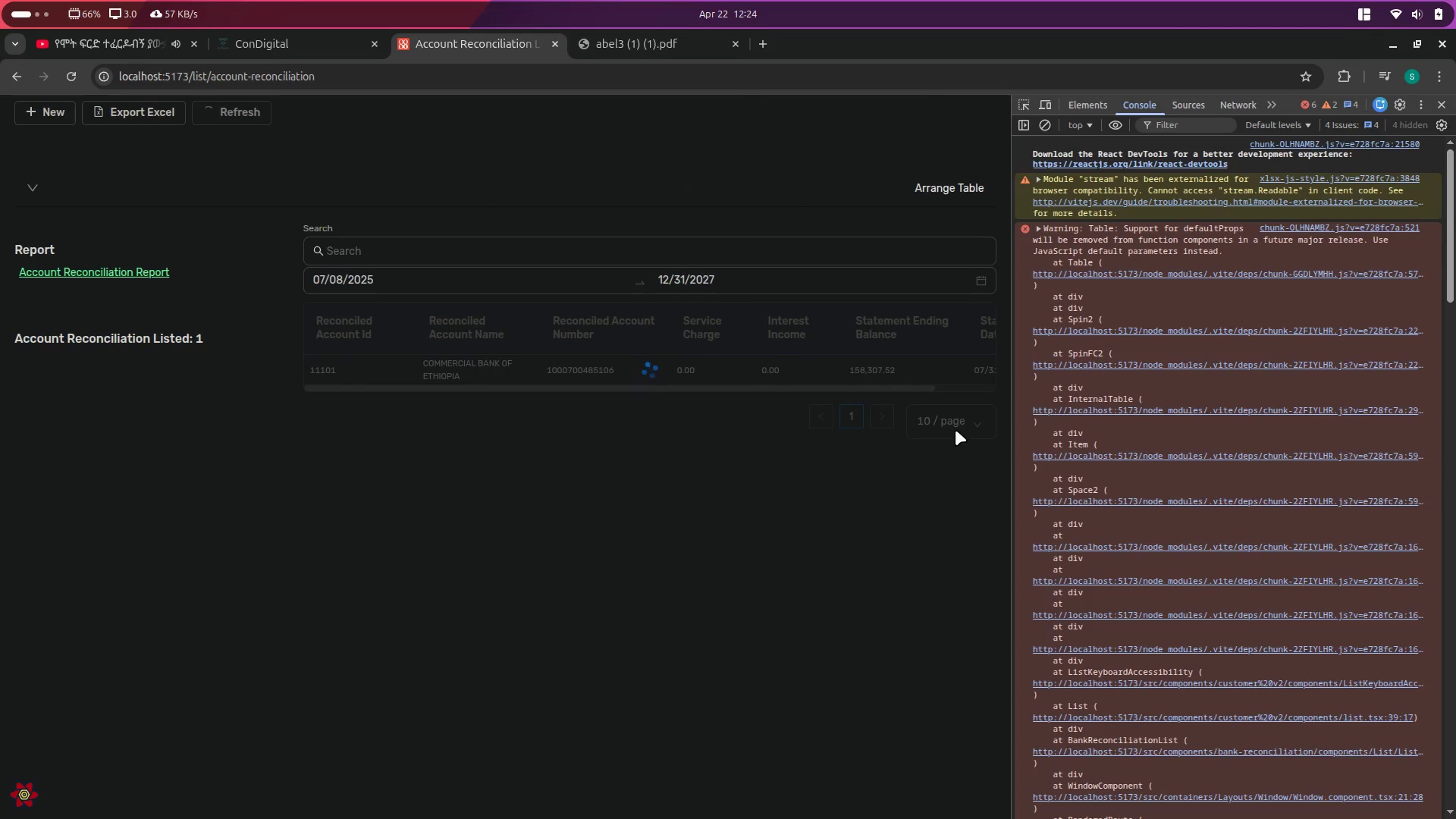 
left_click_drag(start_coordinate=[919, 390], to_coordinate=[949, 387])
 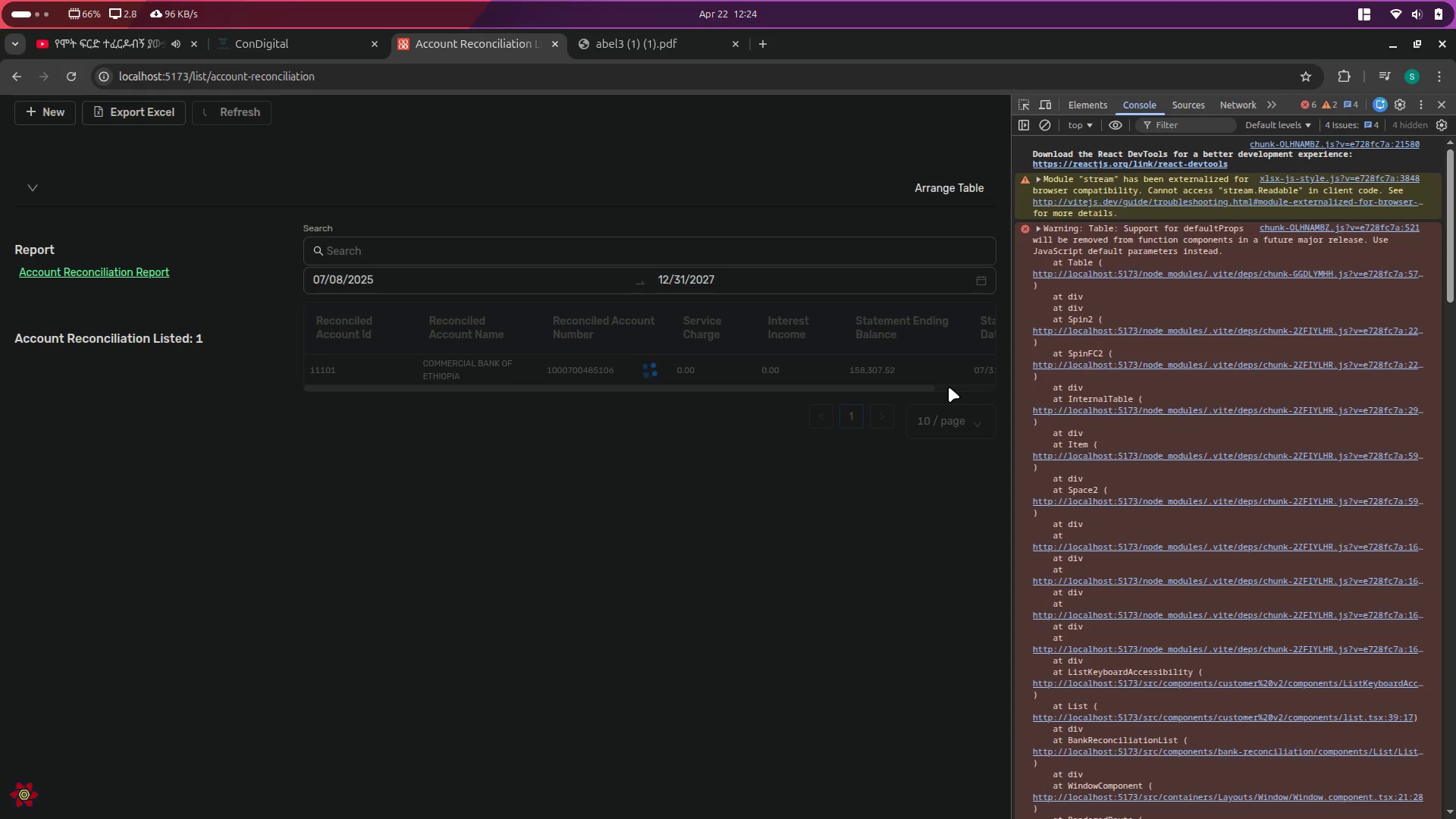 
wait(10.2)
 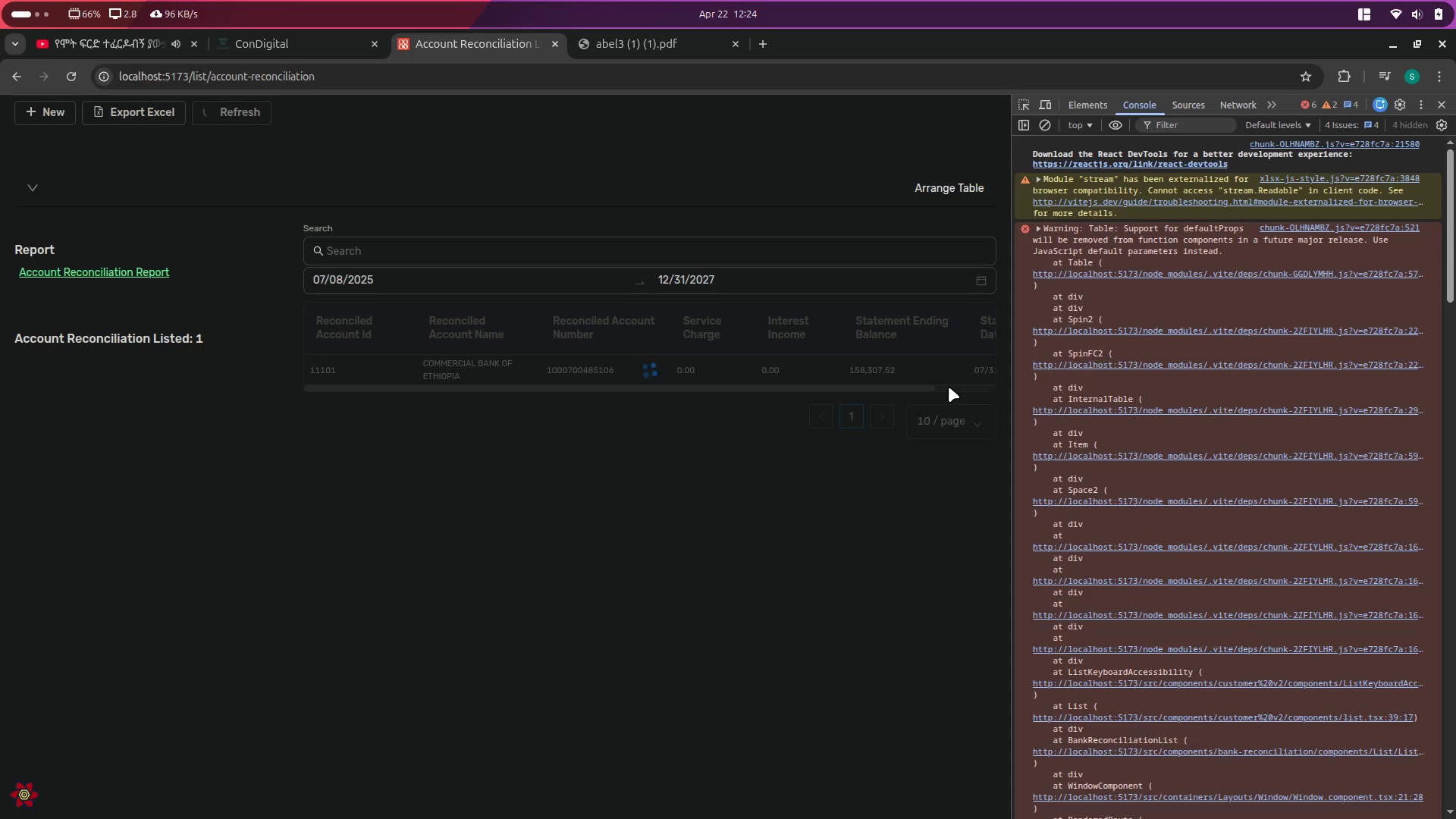 
scroll: coordinate [1303, 566], scroll_direction: down, amount: 13.0
 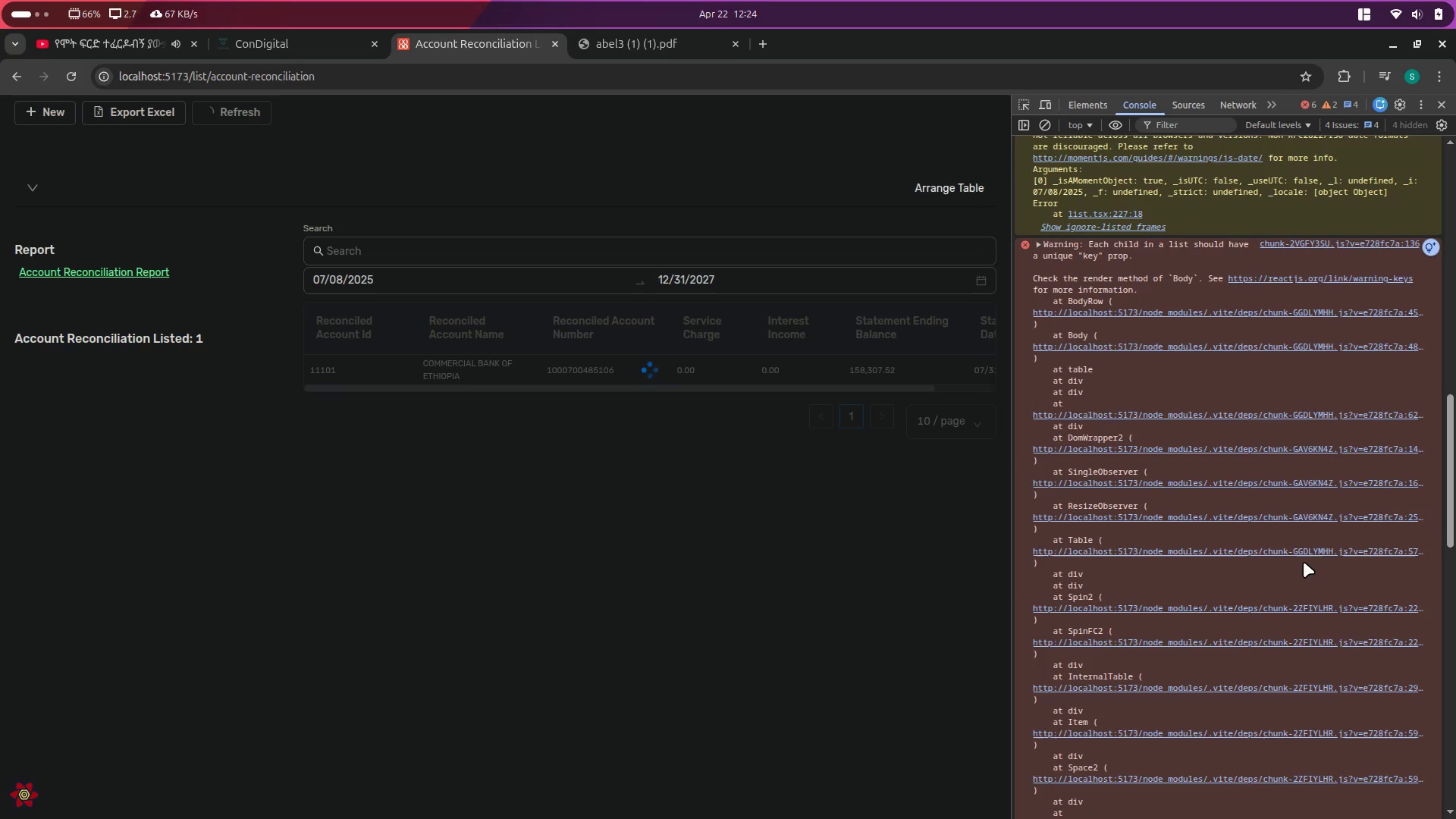 
key(Alt+Control+ArrowRight)
 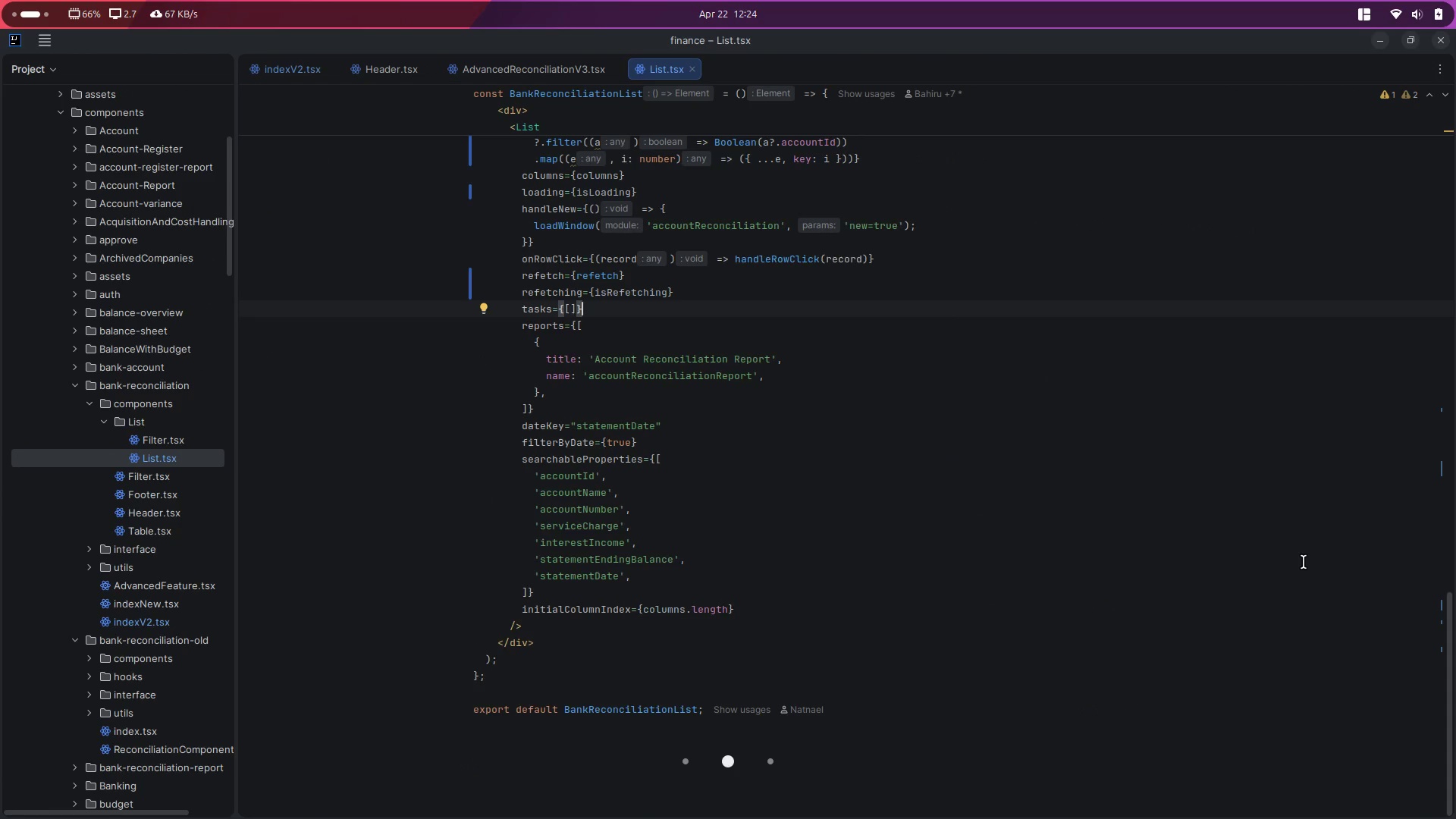 
key(Alt+Control+ArrowRight)
 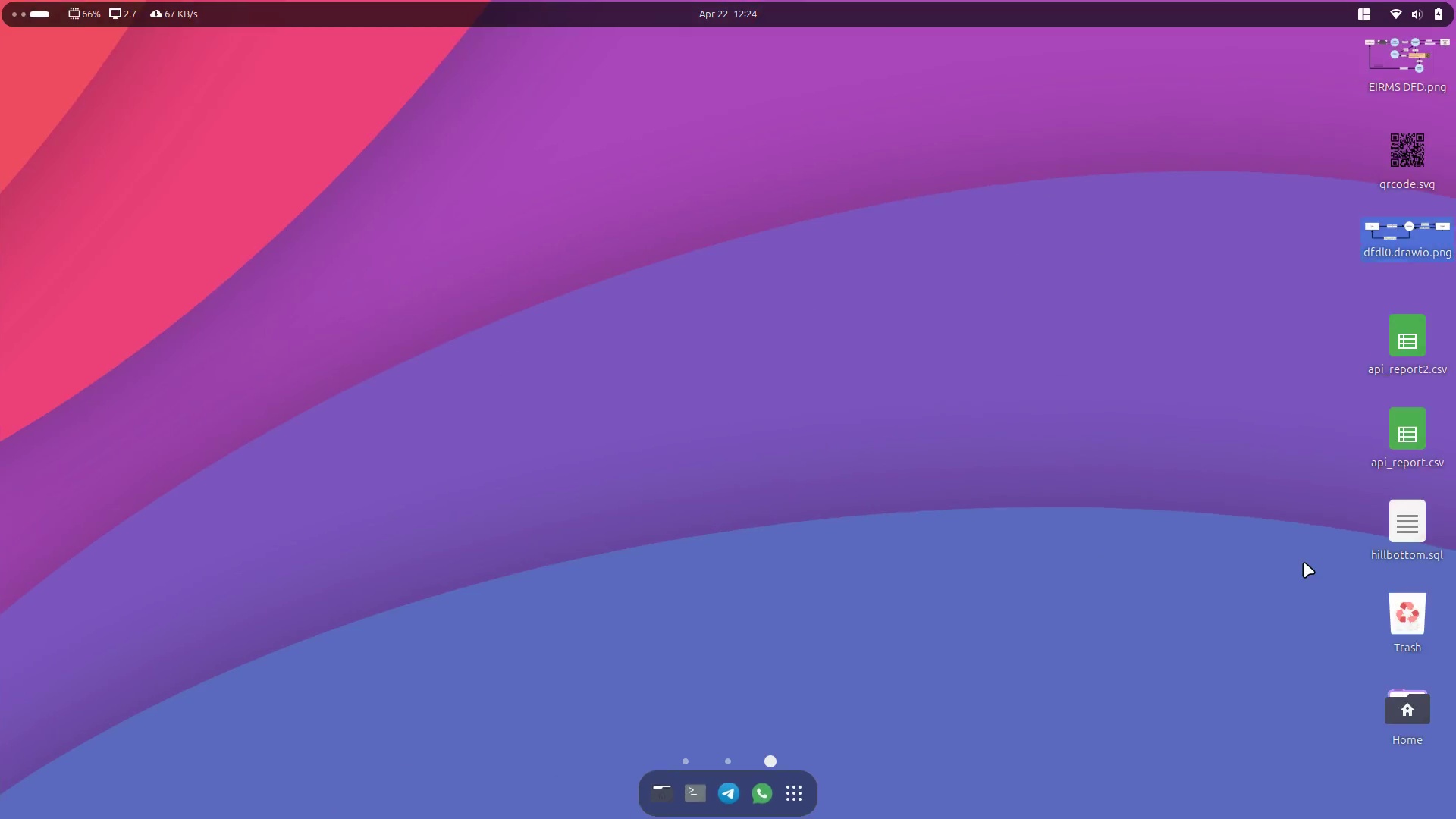 
key(Alt+Control+ArrowLeft)
 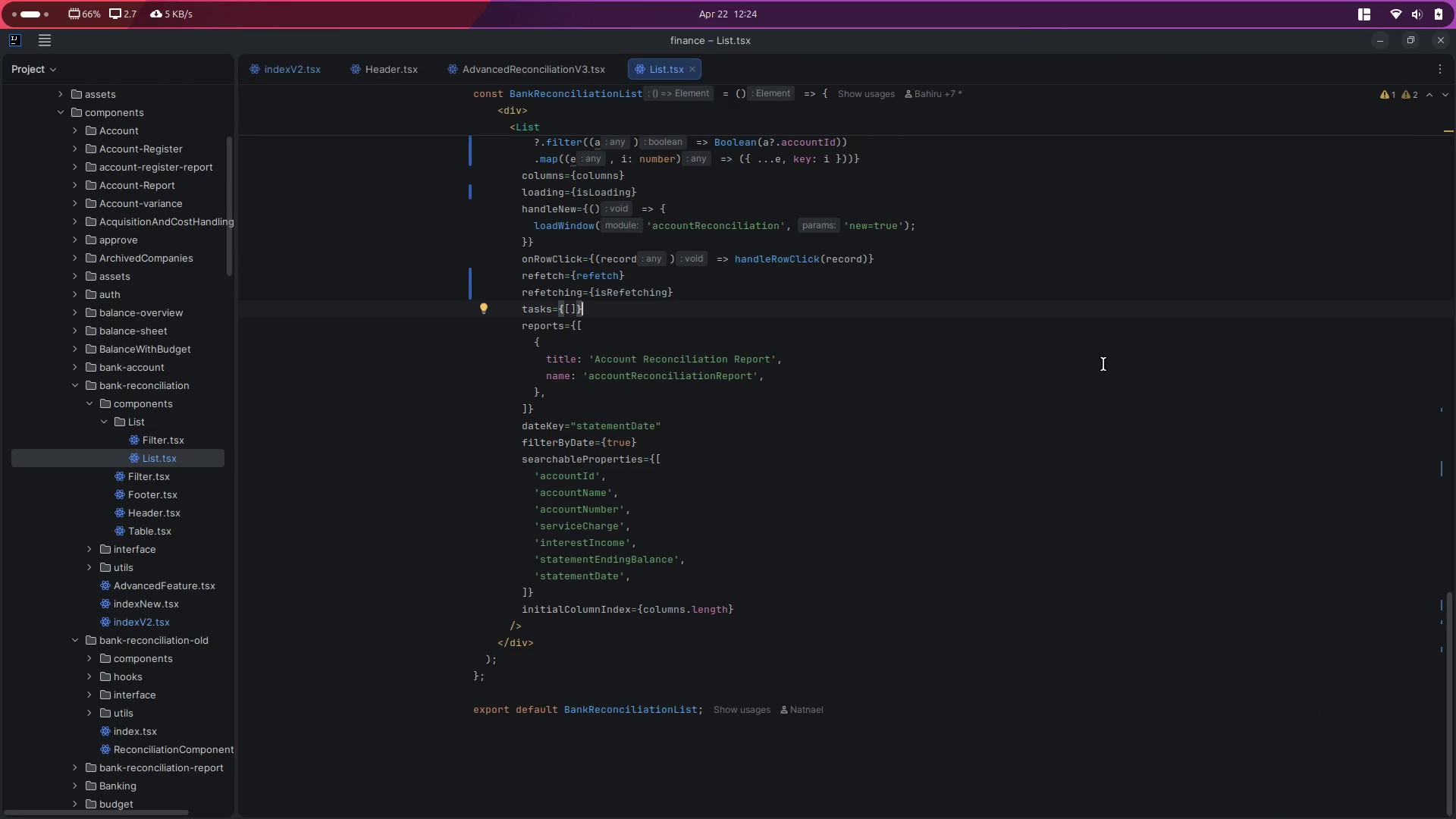 
scroll: coordinate [761, 366], scroll_direction: up, amount: 2.0
 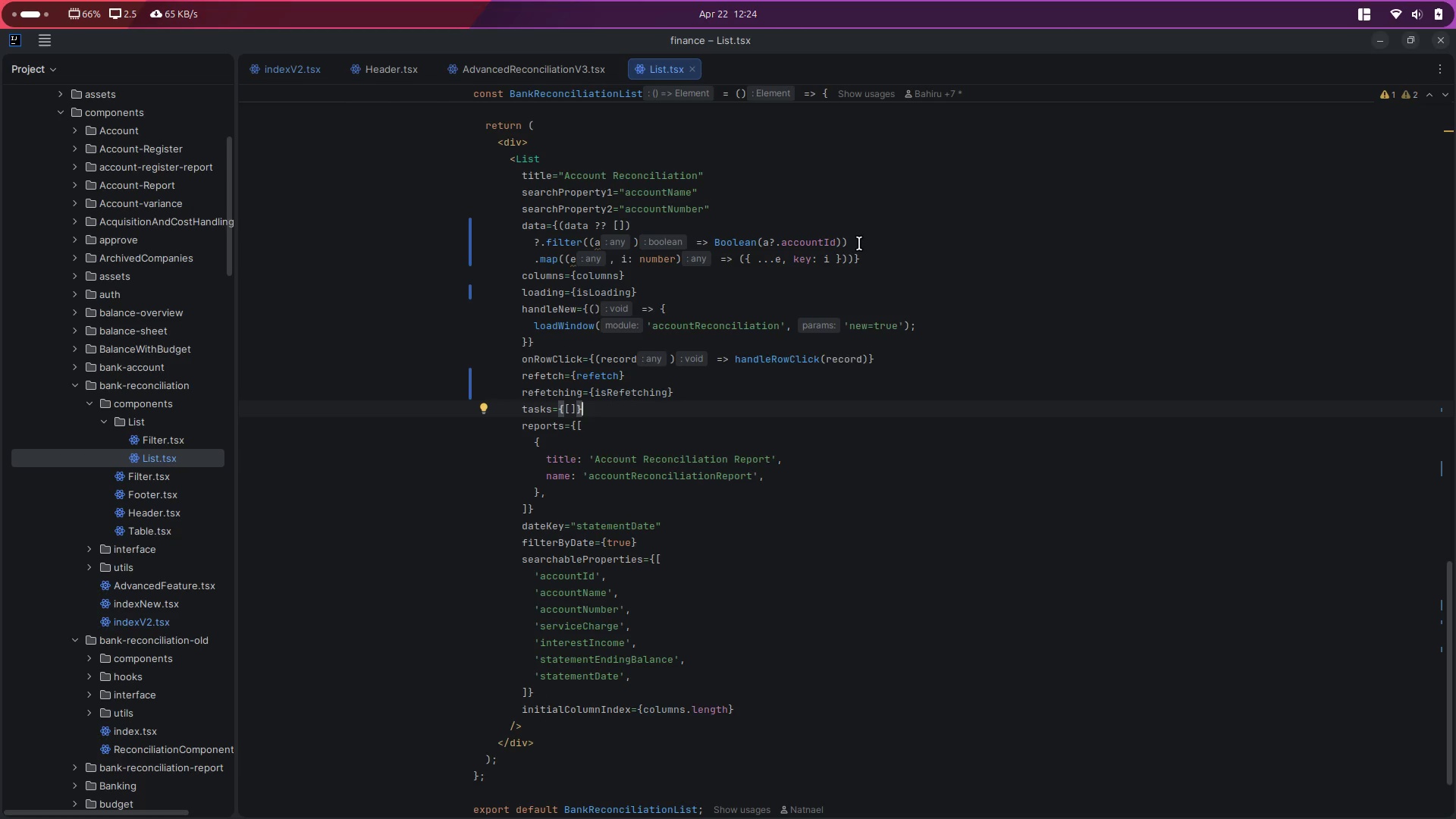 
wait(15.16)
 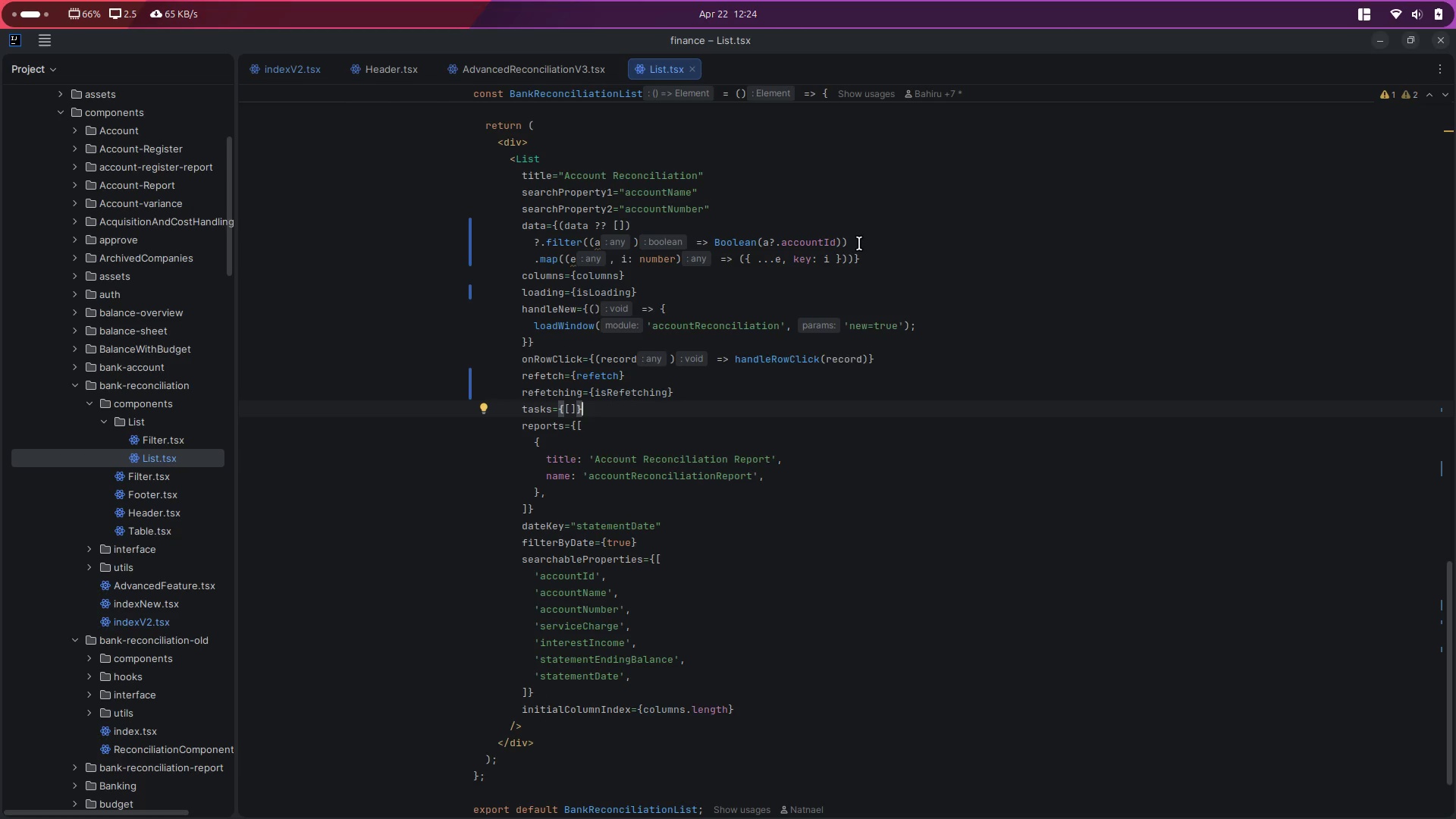 
double_click([564, 322])
 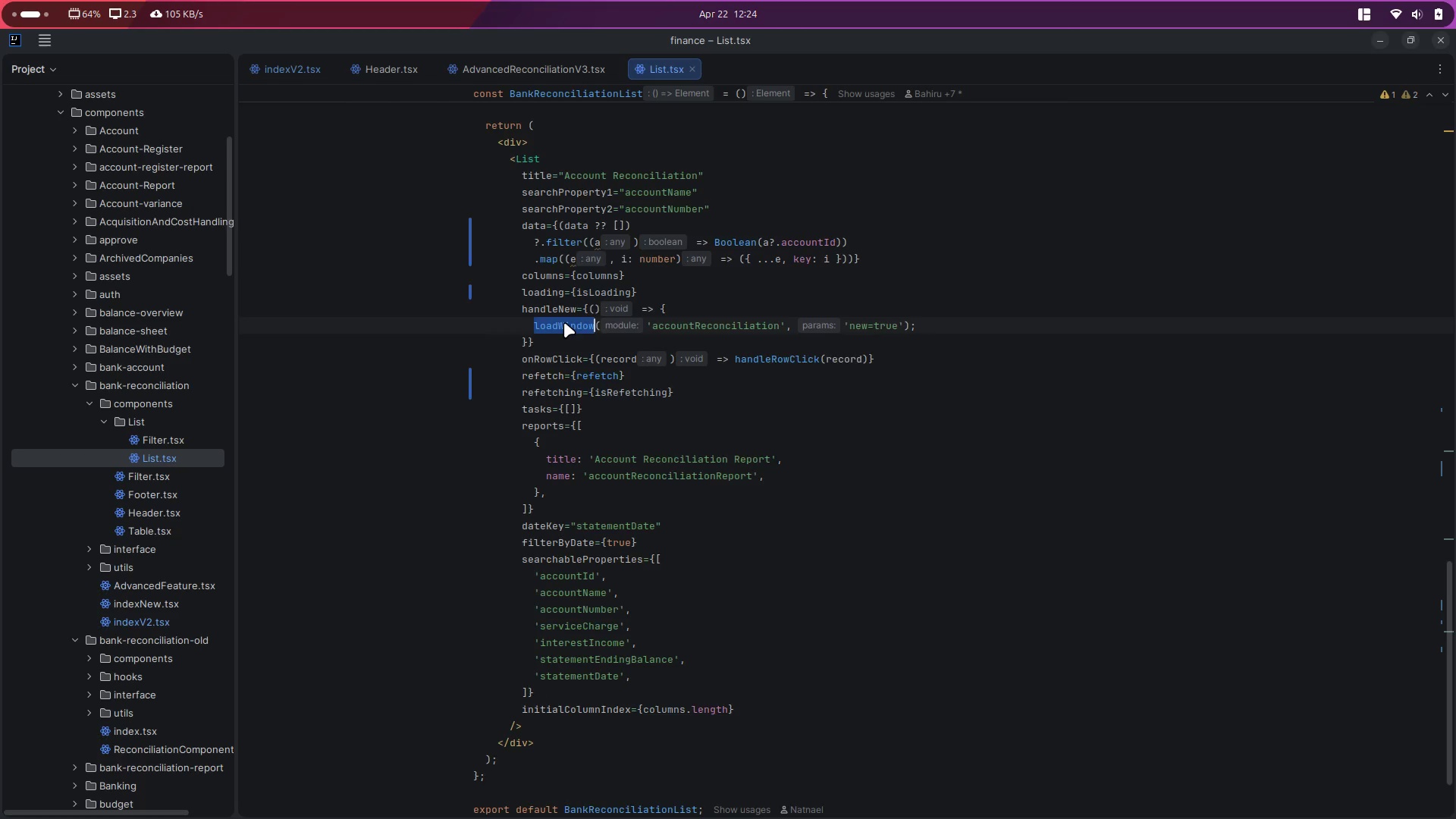 
scroll: coordinate [564, 322], scroll_direction: up, amount: 8.0
 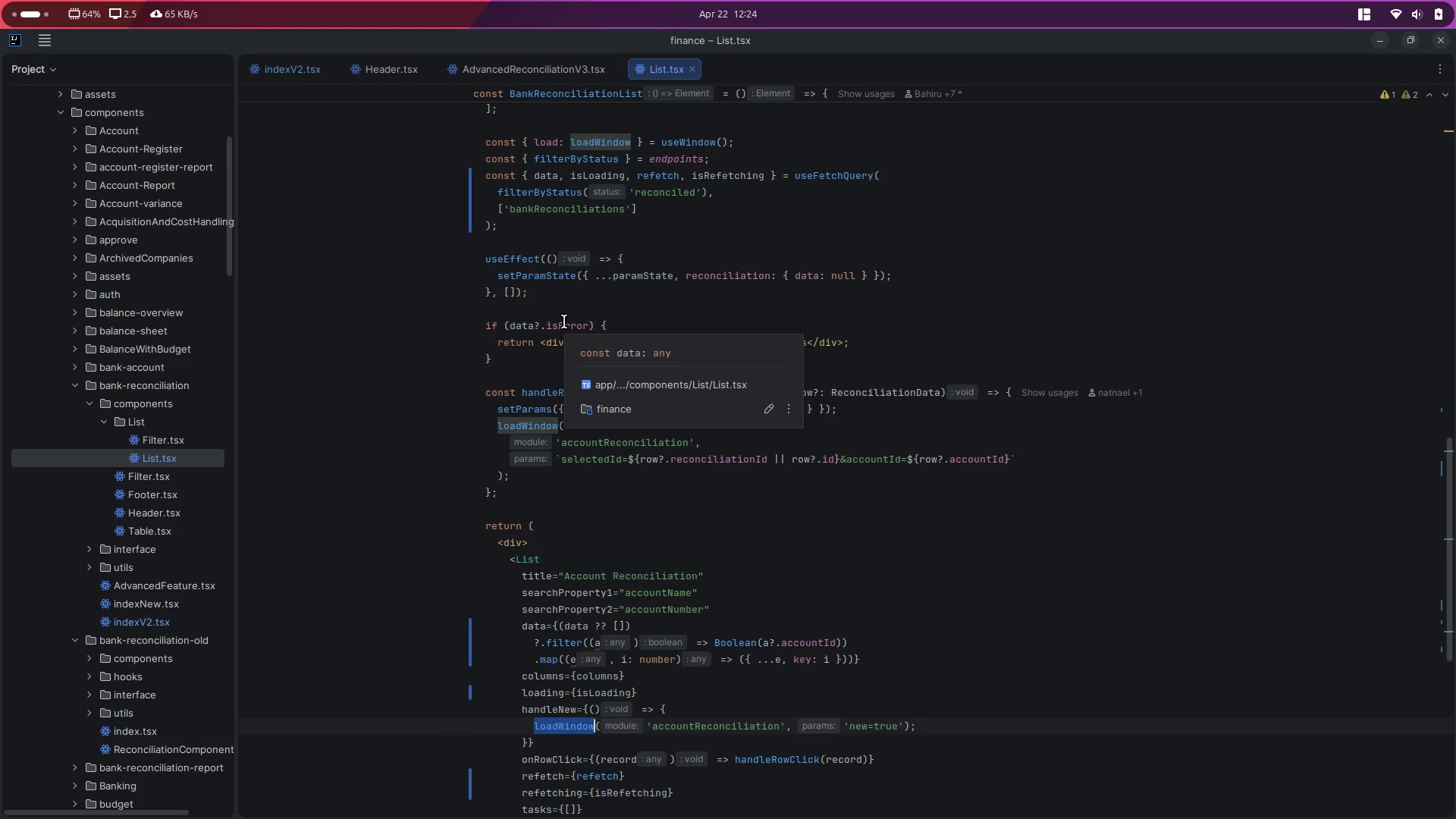 
wait(6.64)
 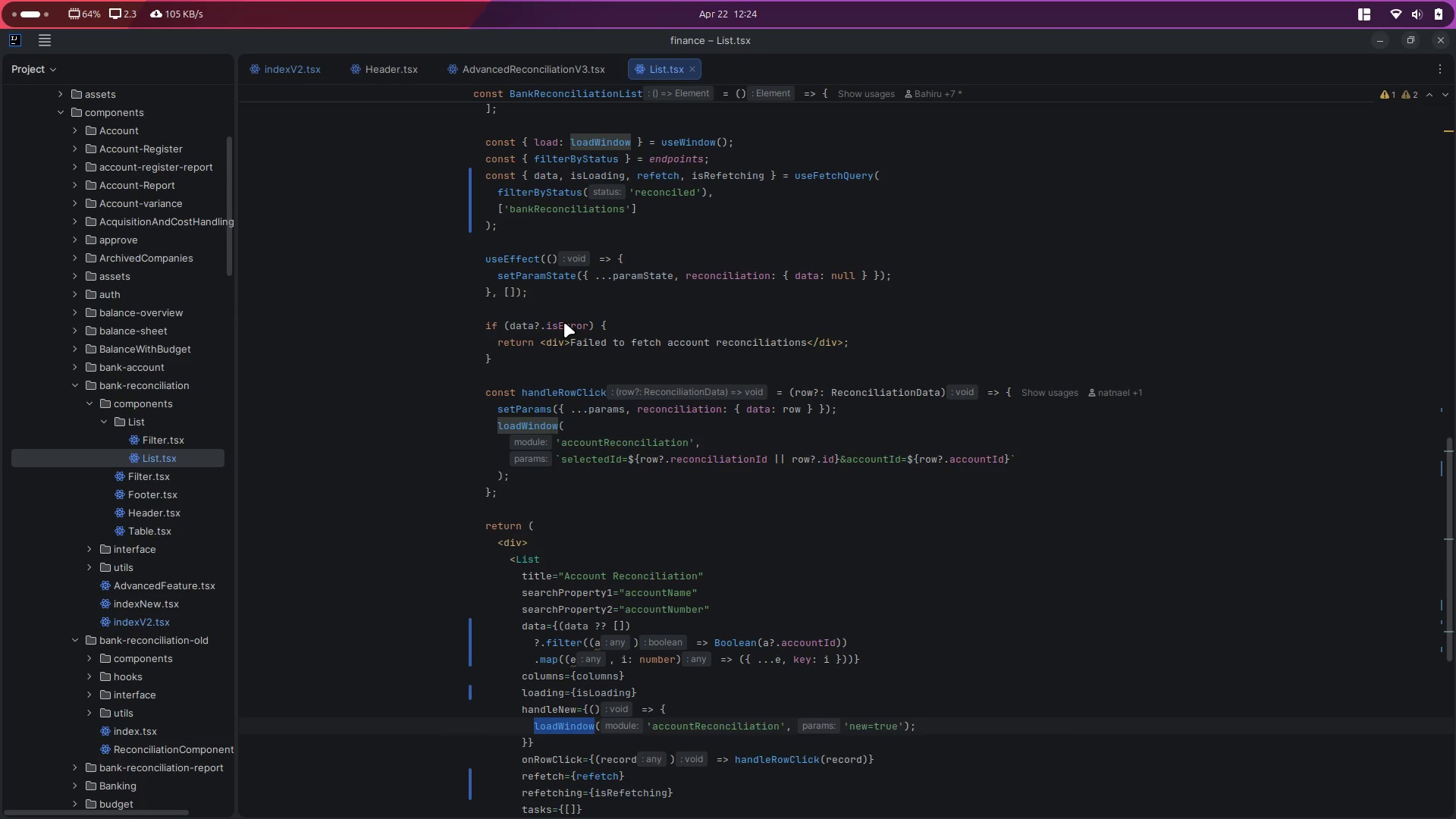 
left_click([541, 373])
 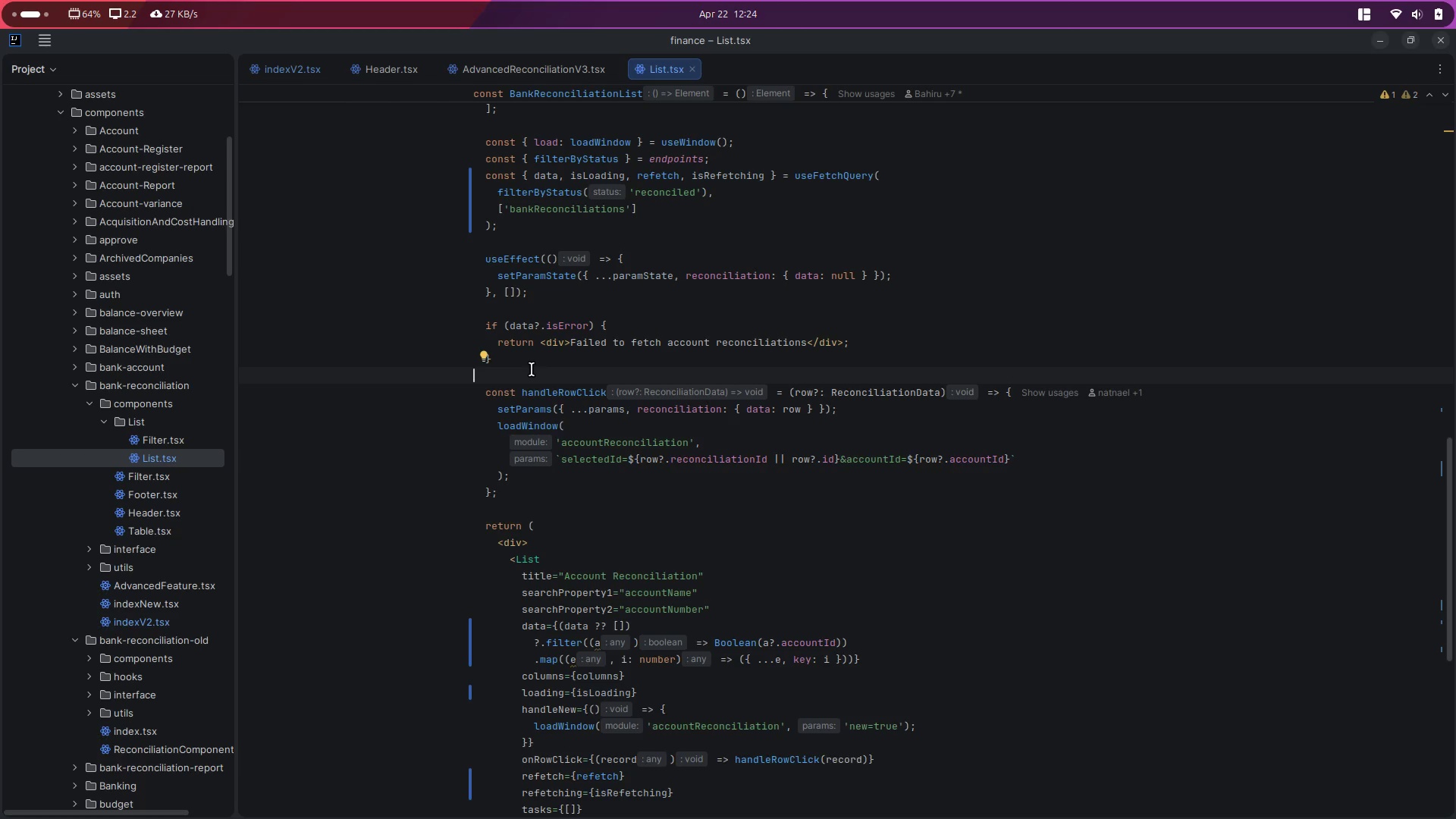 
wait(15.35)
 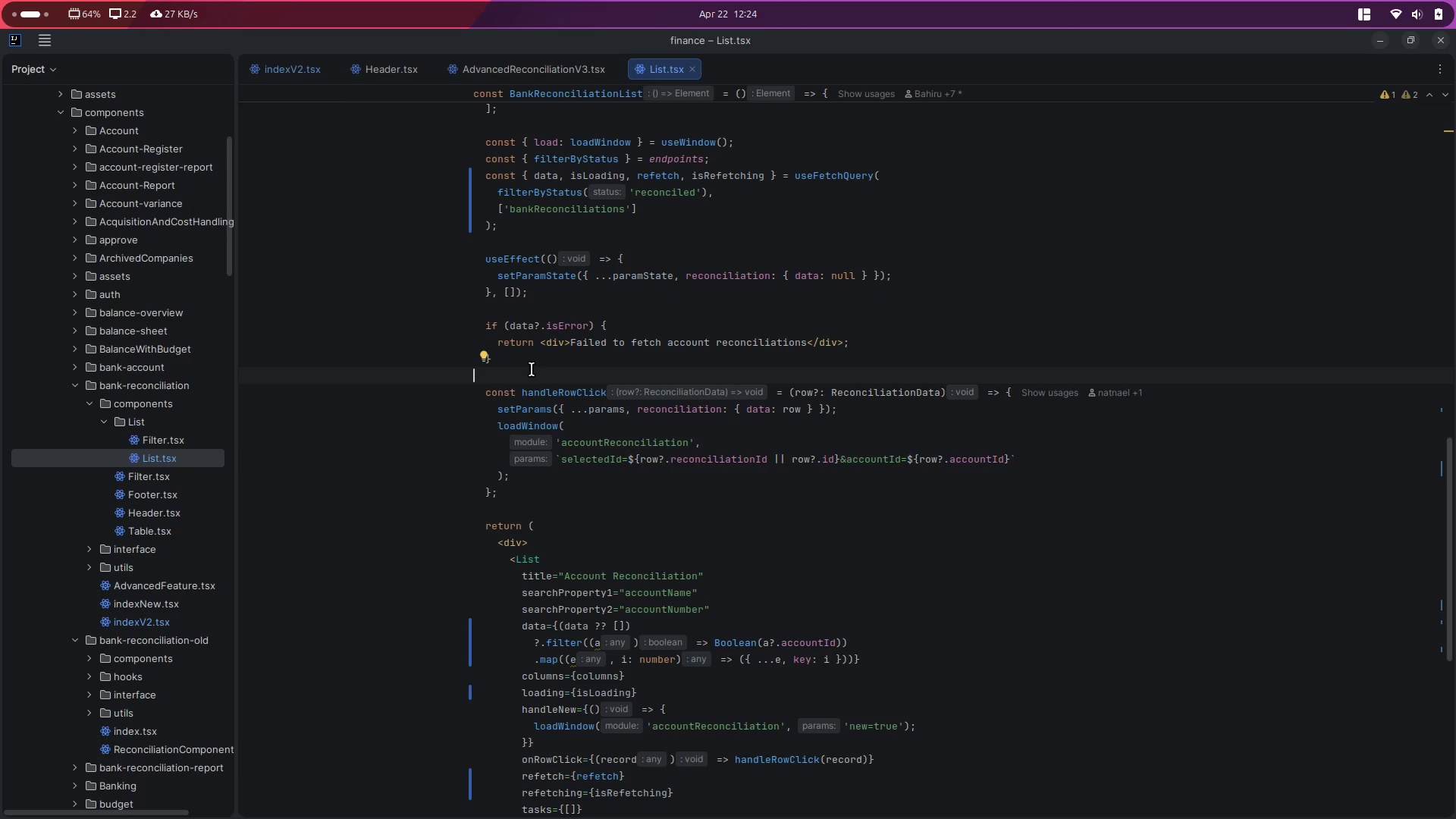 
scroll: coordinate [574, 566], scroll_direction: up, amount: 14.0
 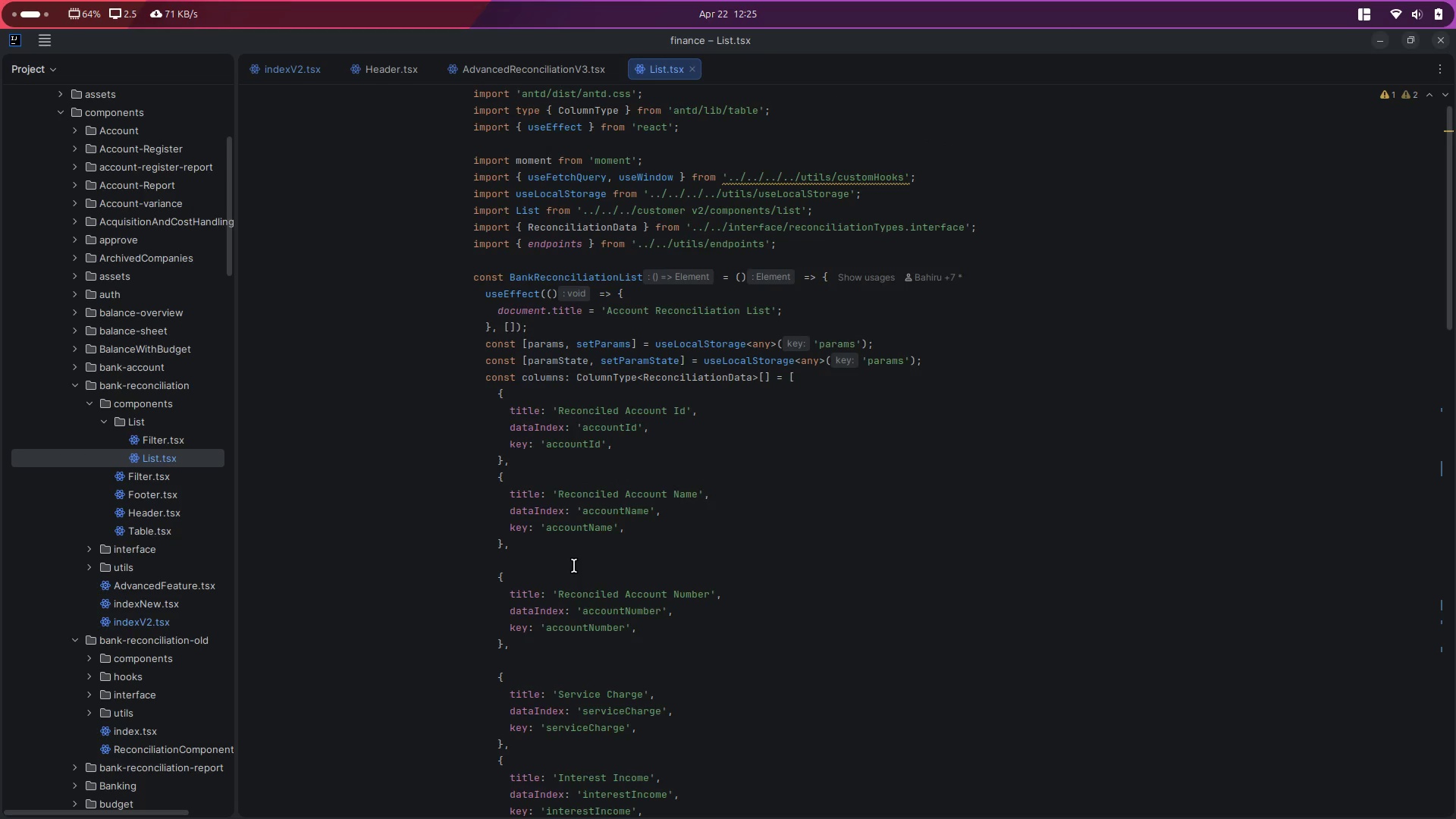 
scroll: coordinate [573, 570], scroll_direction: down, amount: 10.0
 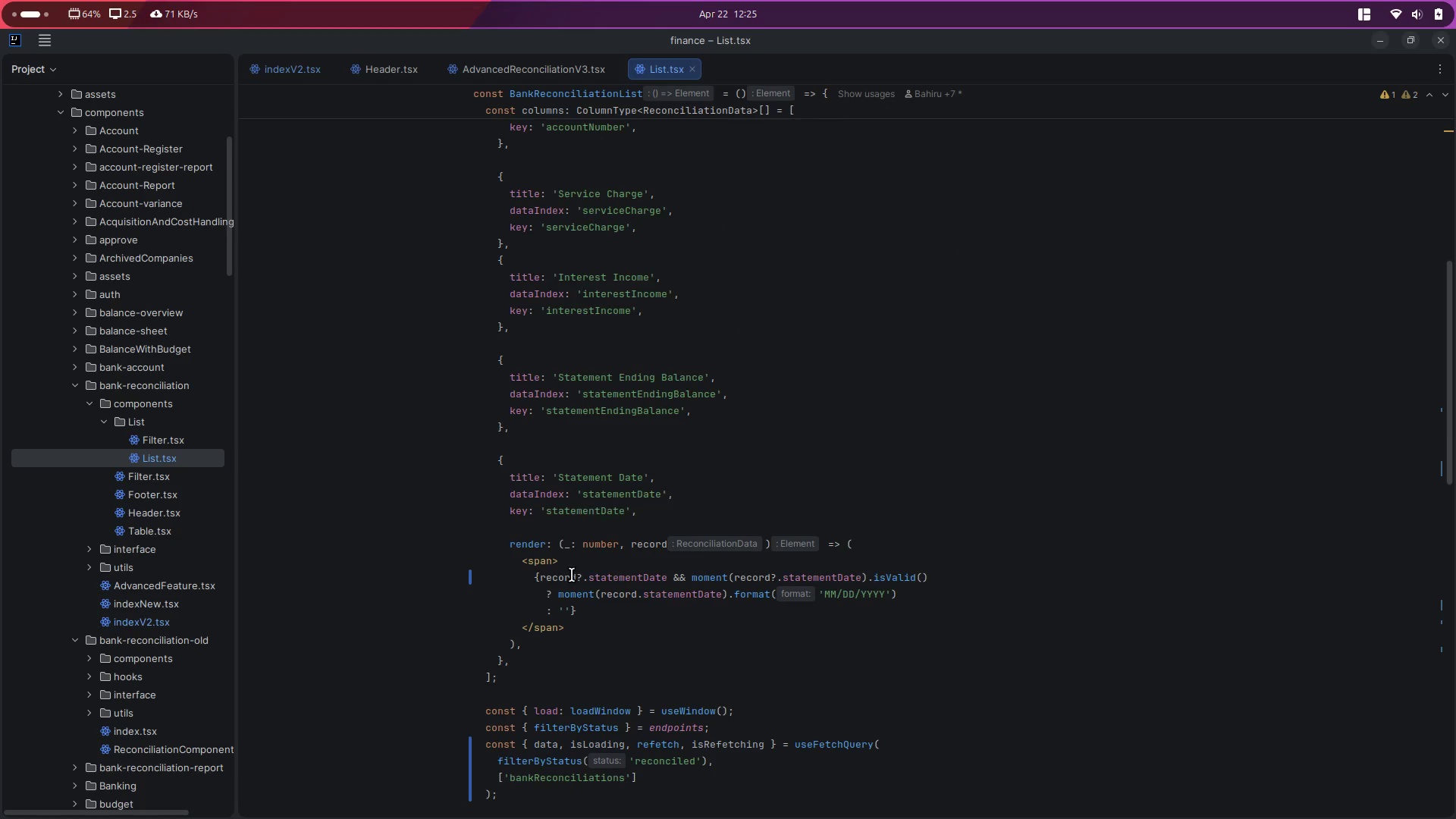 
scroll: coordinate [687, 400], scroll_direction: up, amount: 26.0
 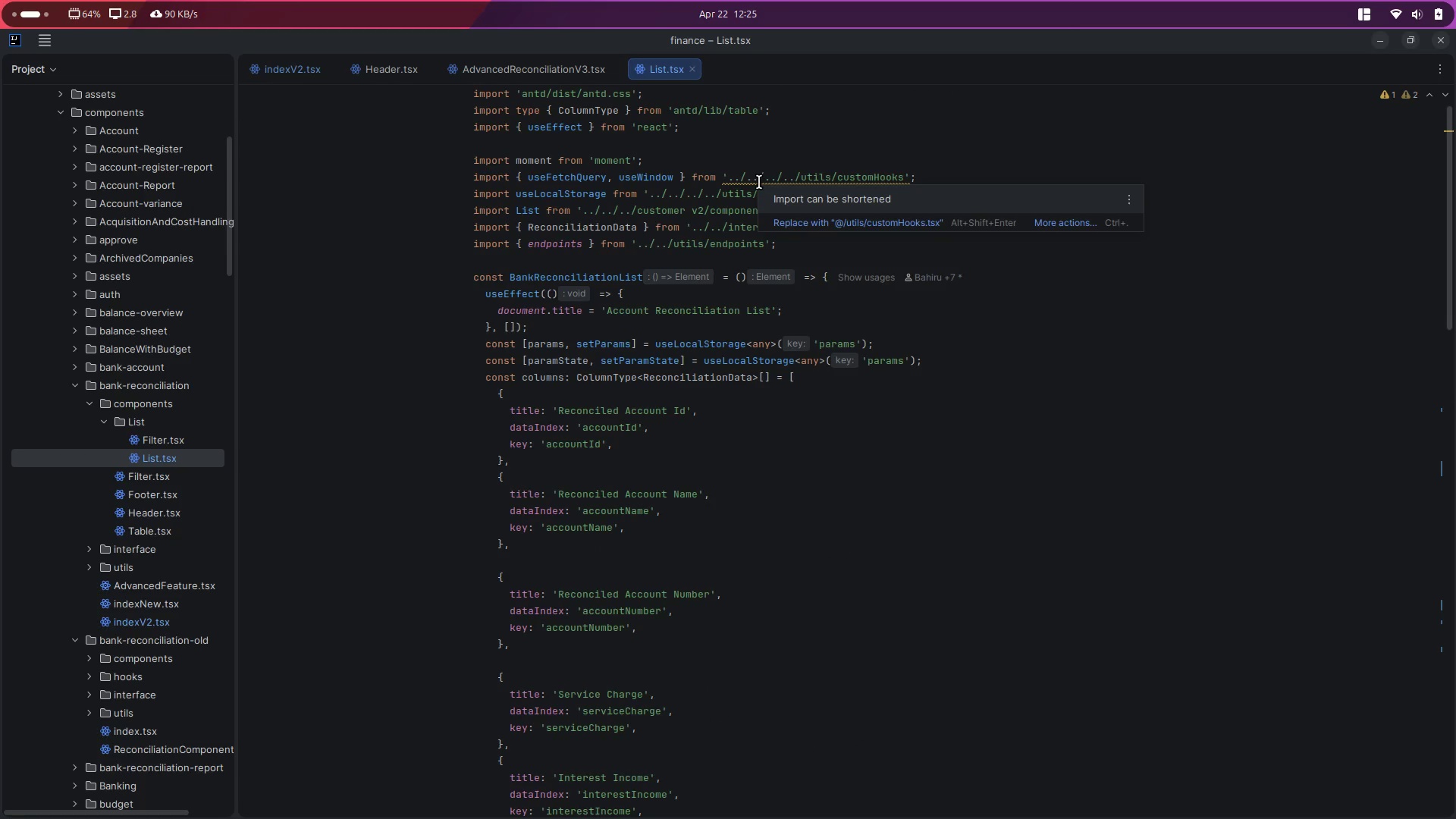 
wait(5.31)
 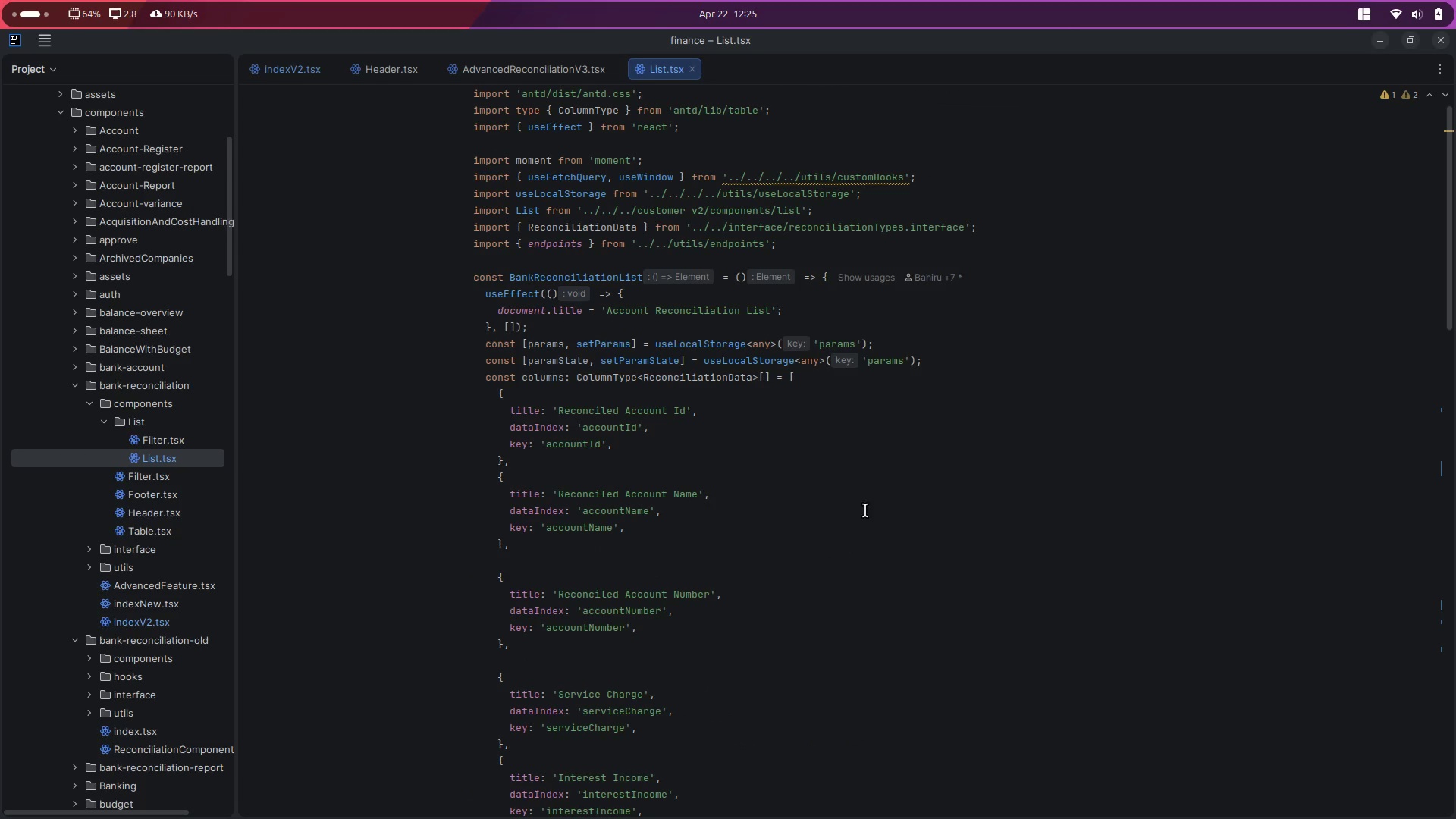 
left_click_drag(start_coordinate=[794, 180], to_coordinate=[724, 183])
 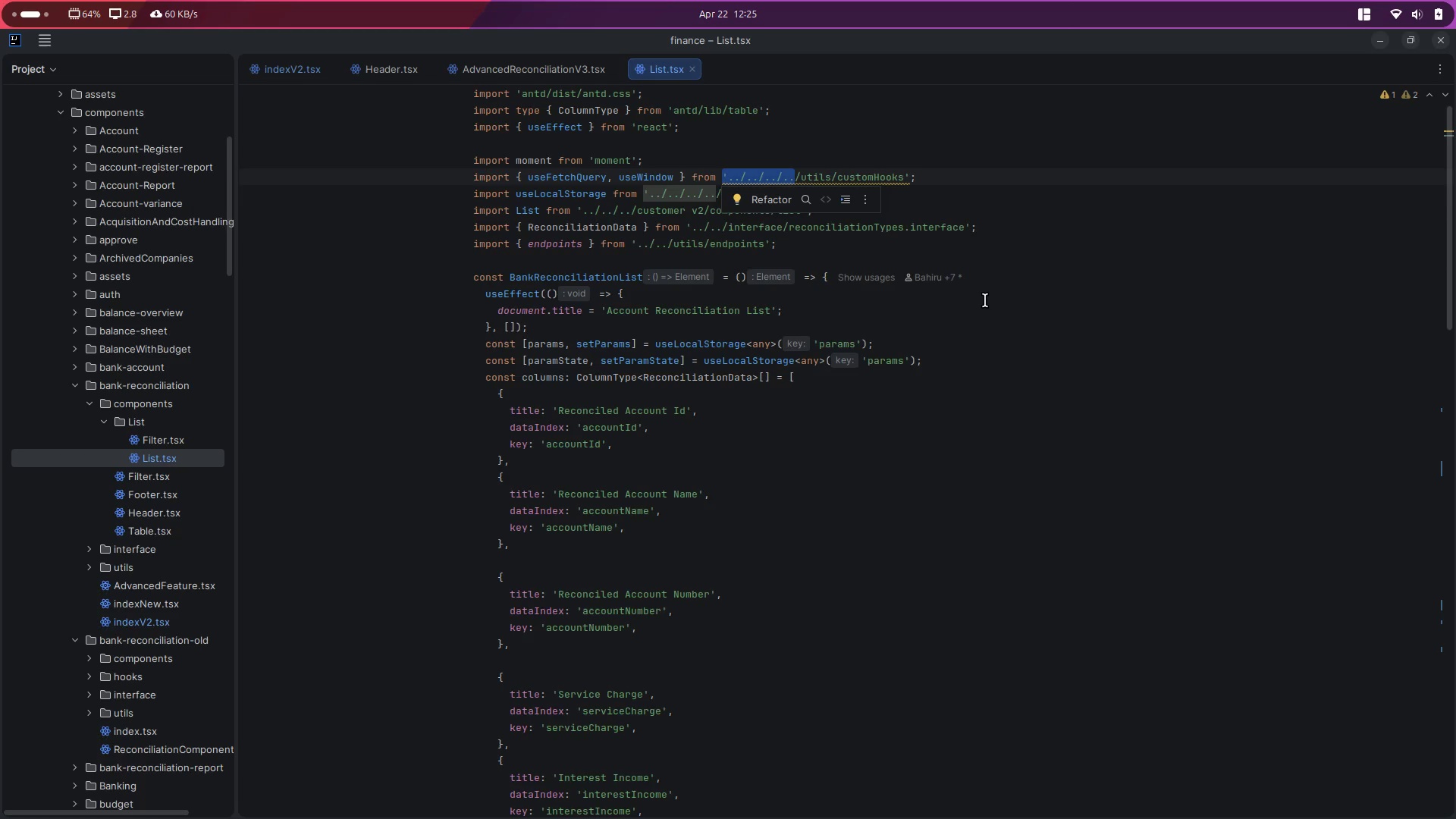 
key(Shift+ShiftRight)
 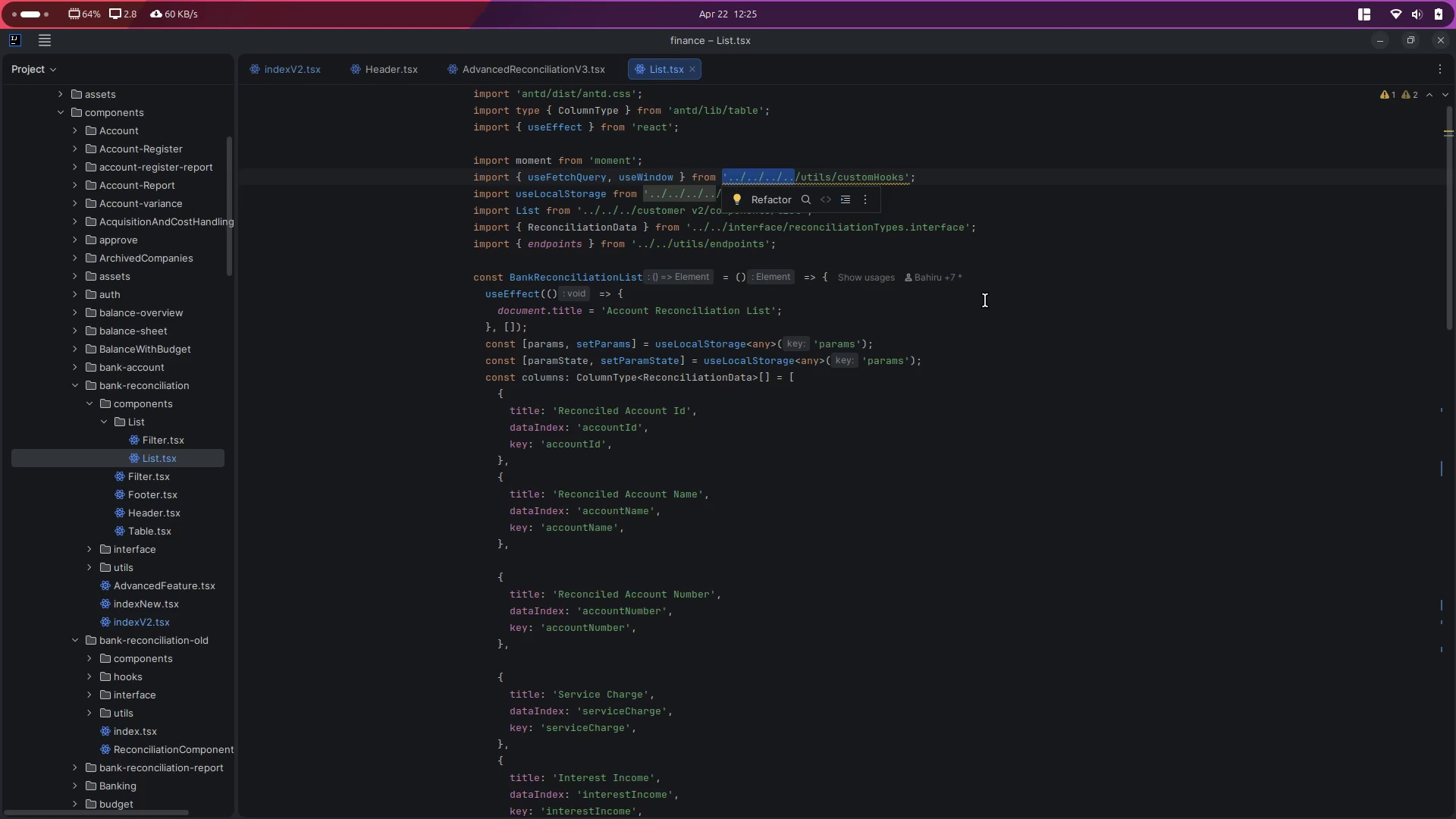 
key(Shift+ArrowRight)
 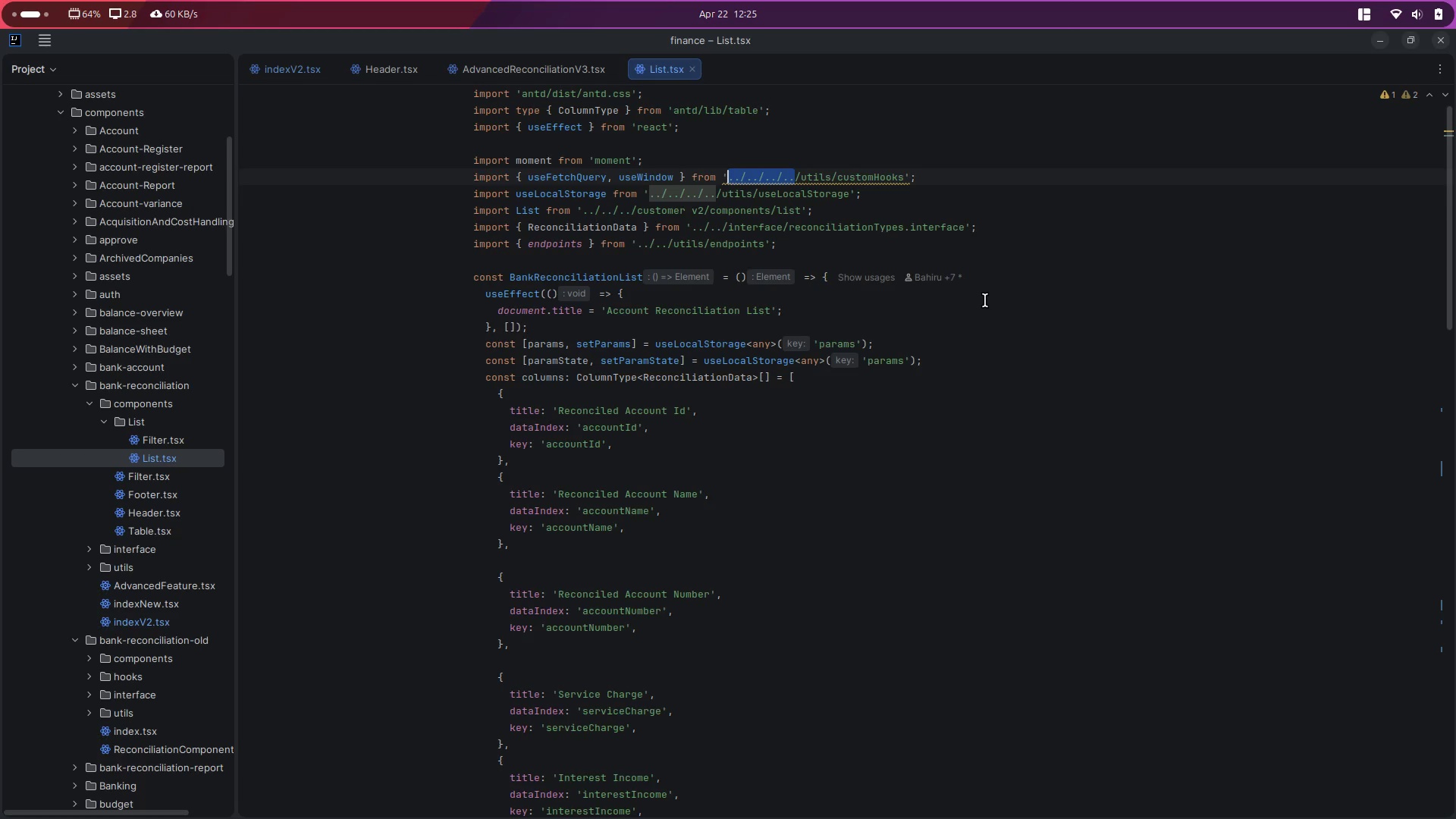 
key(Shift+2)
 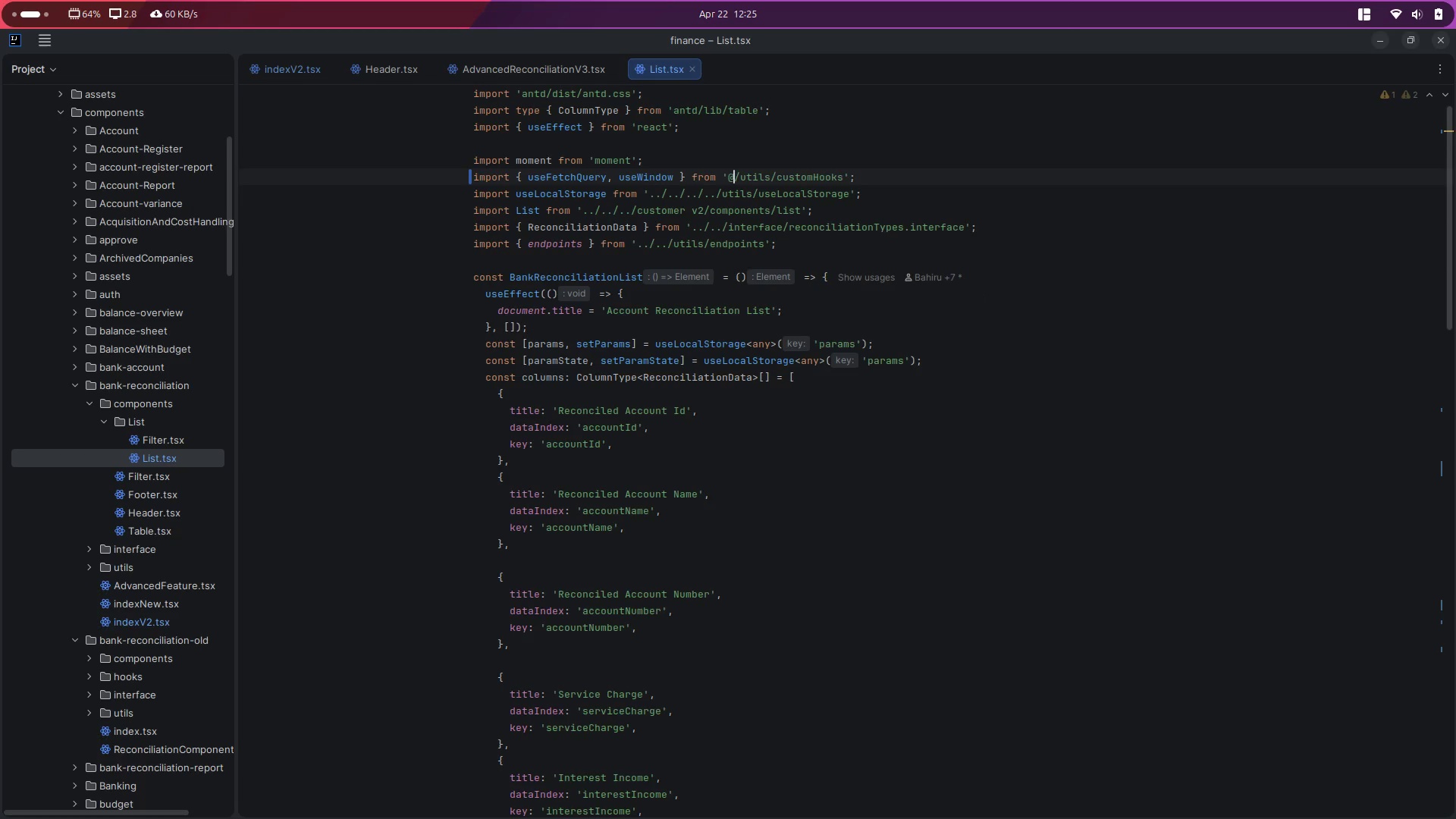 
key(ArrowDown)
 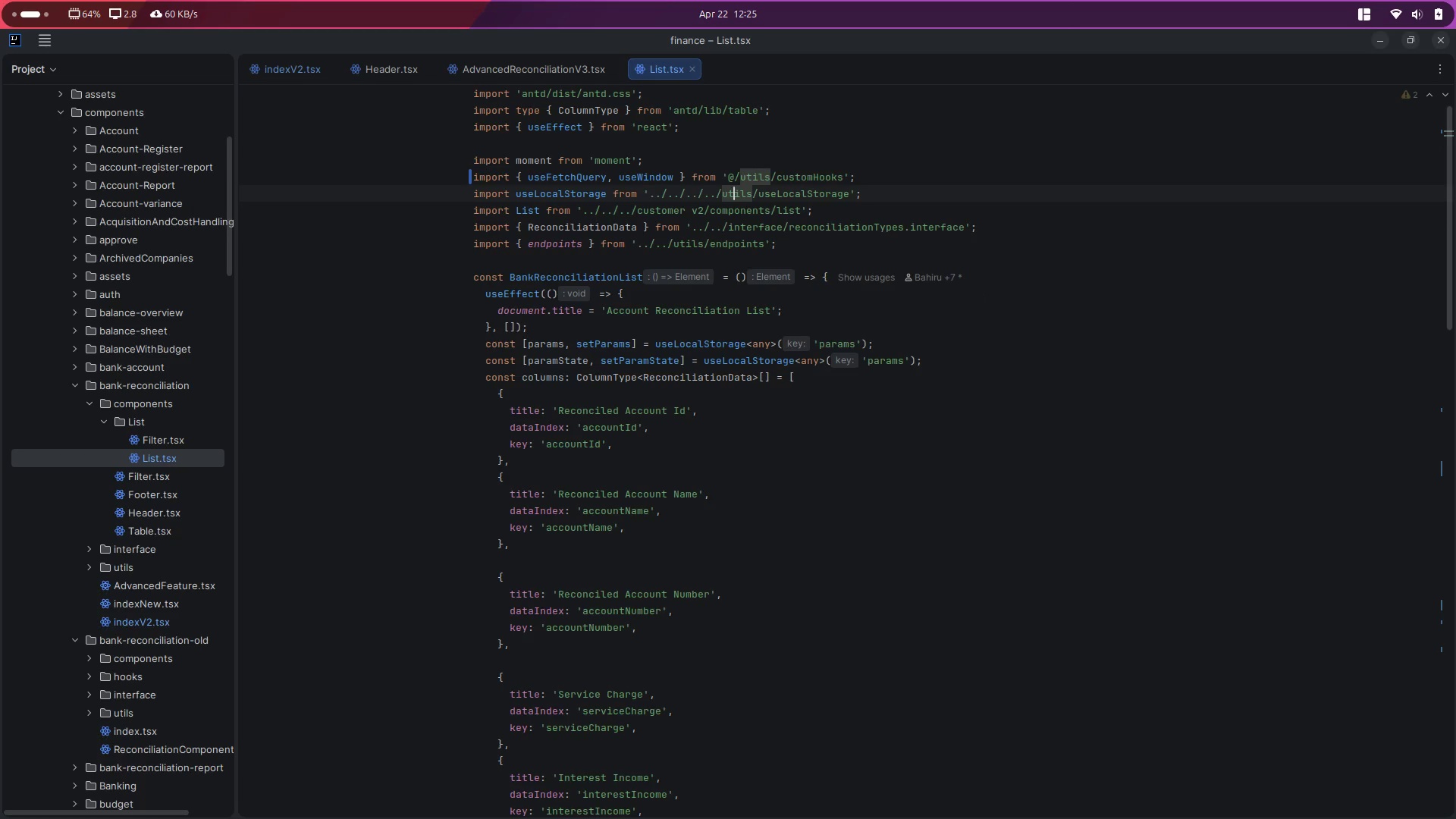 
hold_key(key=ArrowLeft, duration=0.4)
 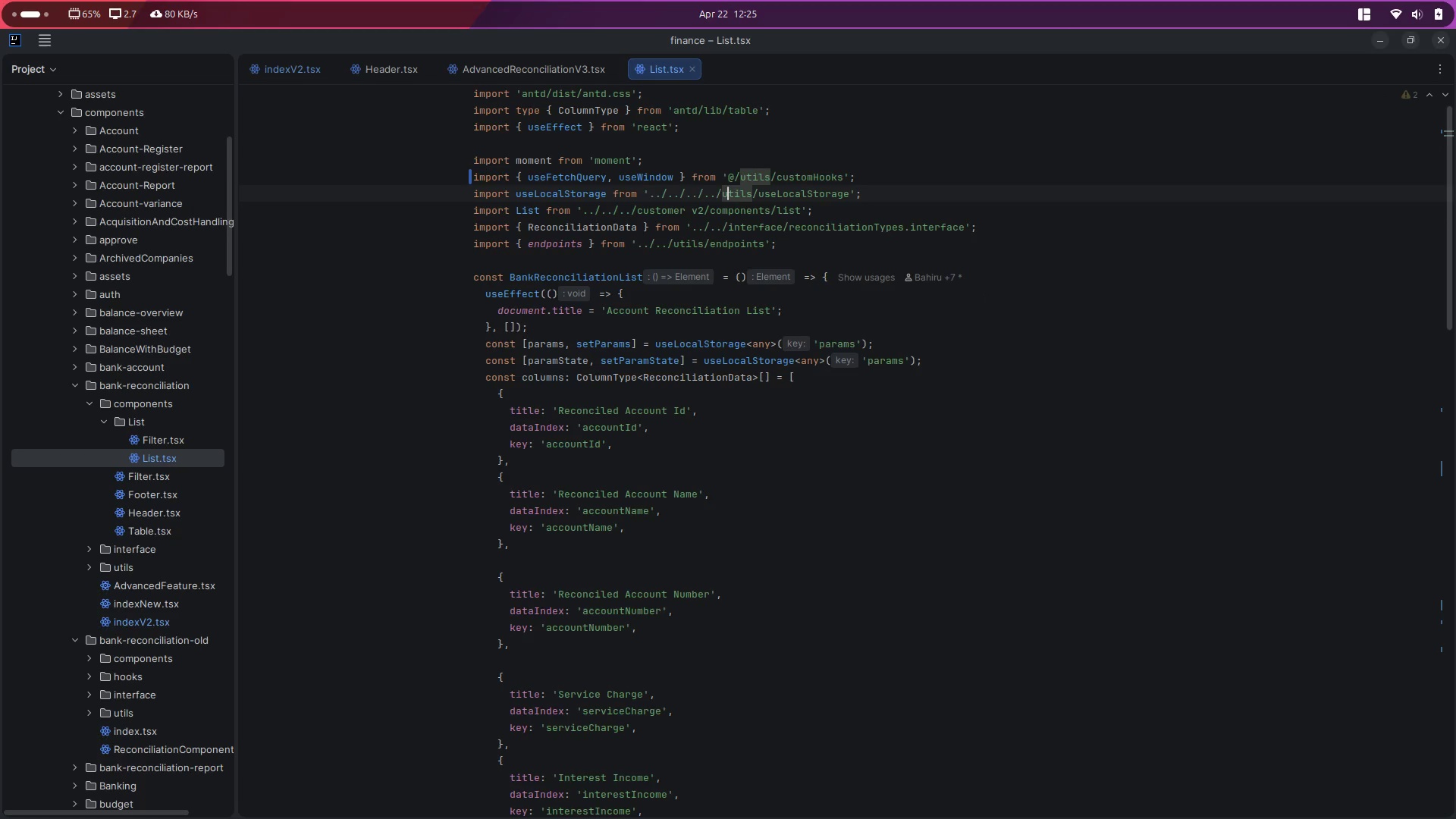 
key(ArrowLeft)
 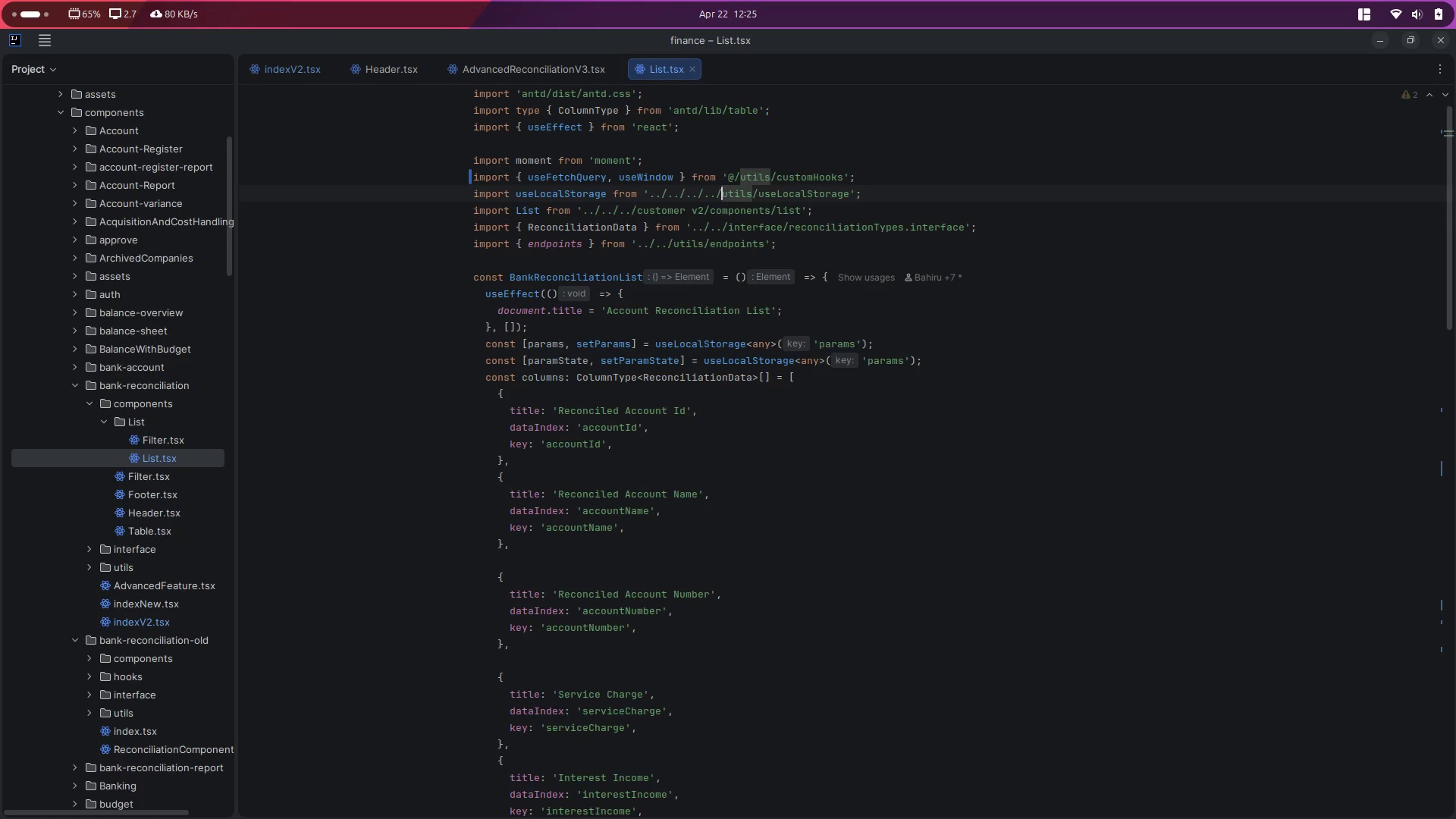 
key(ArrowLeft)
 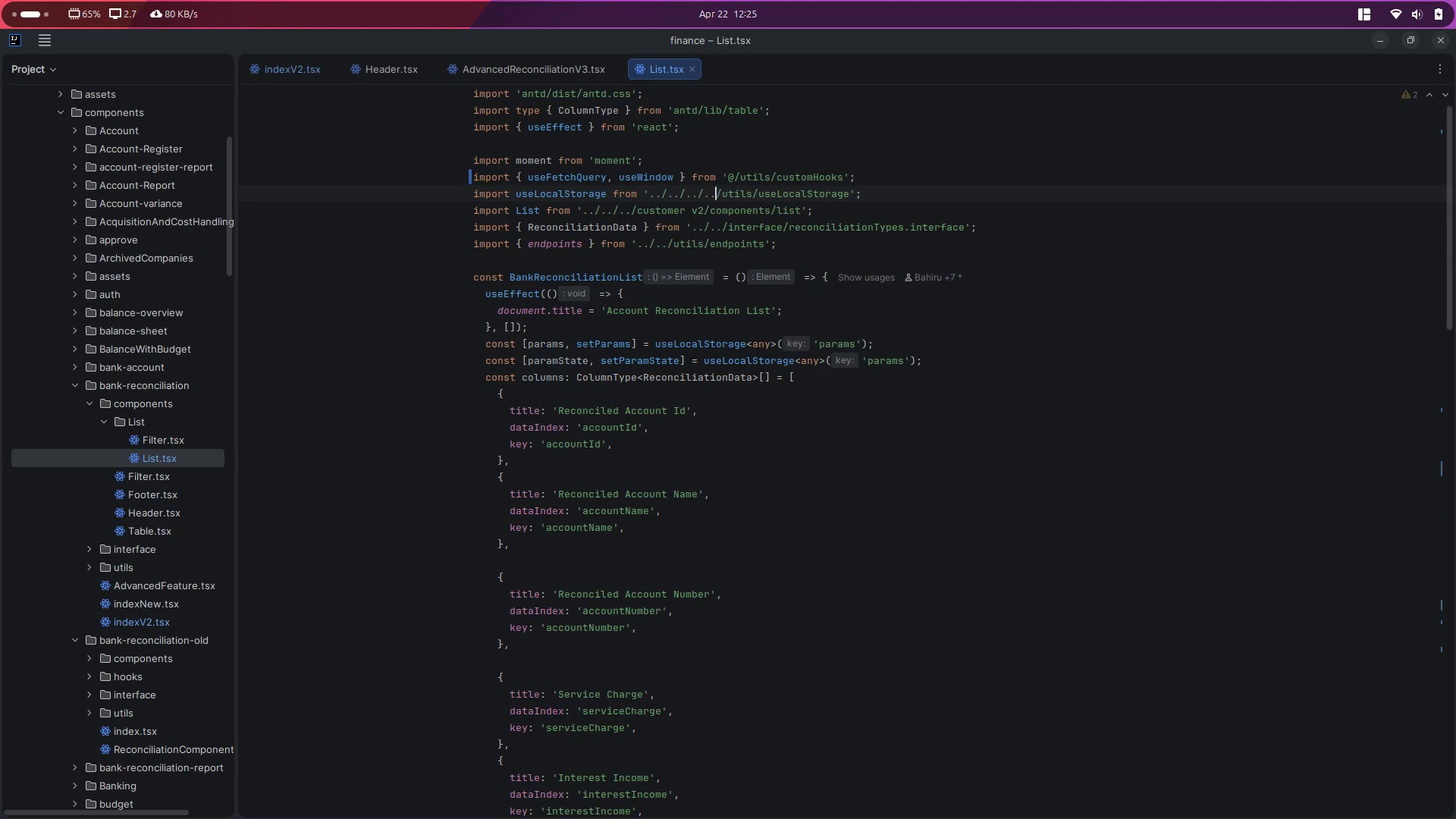 
hold_key(key=ArrowLeft, duration=0.74)
 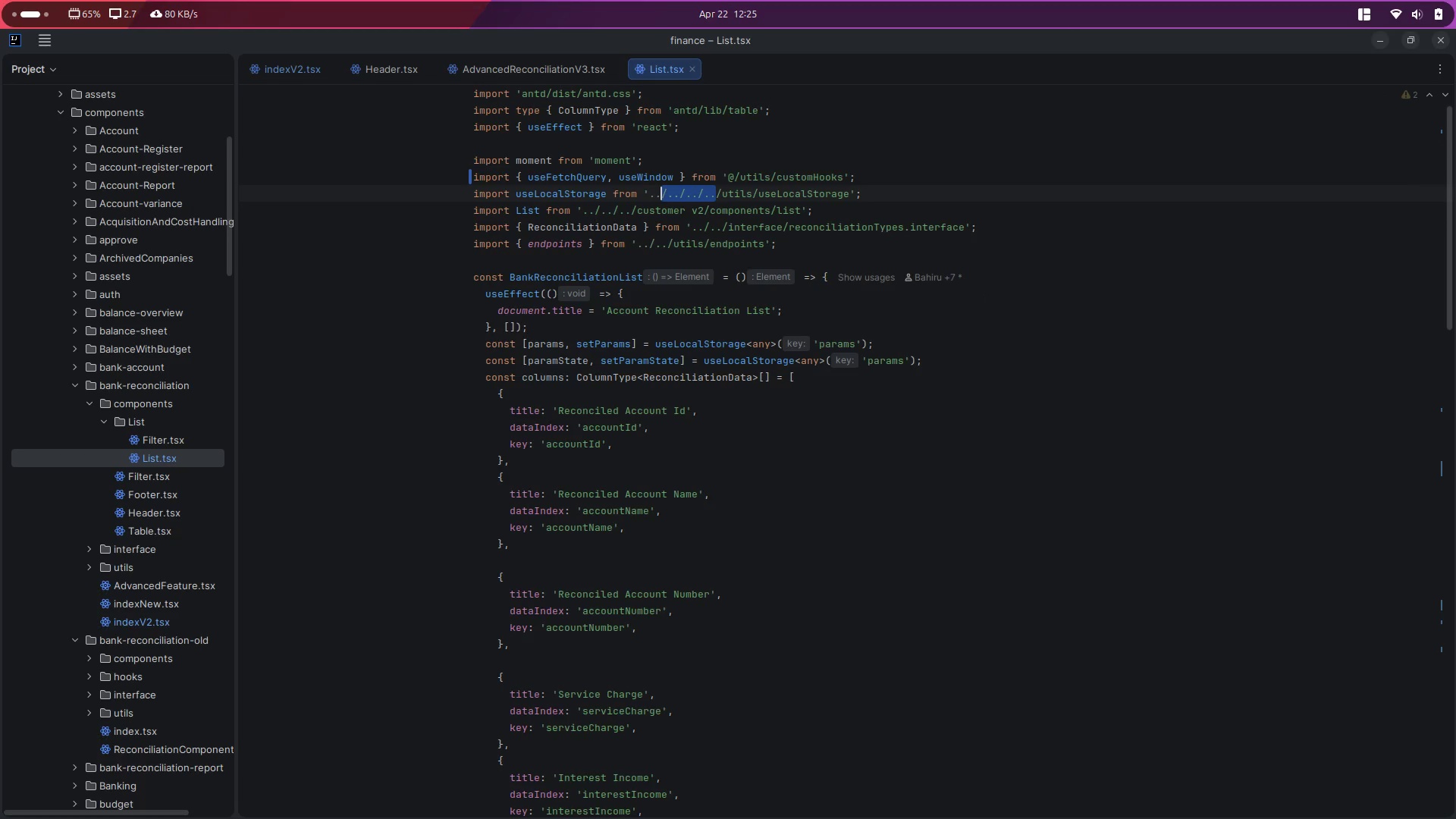 
key(Shift+ArrowLeft)
 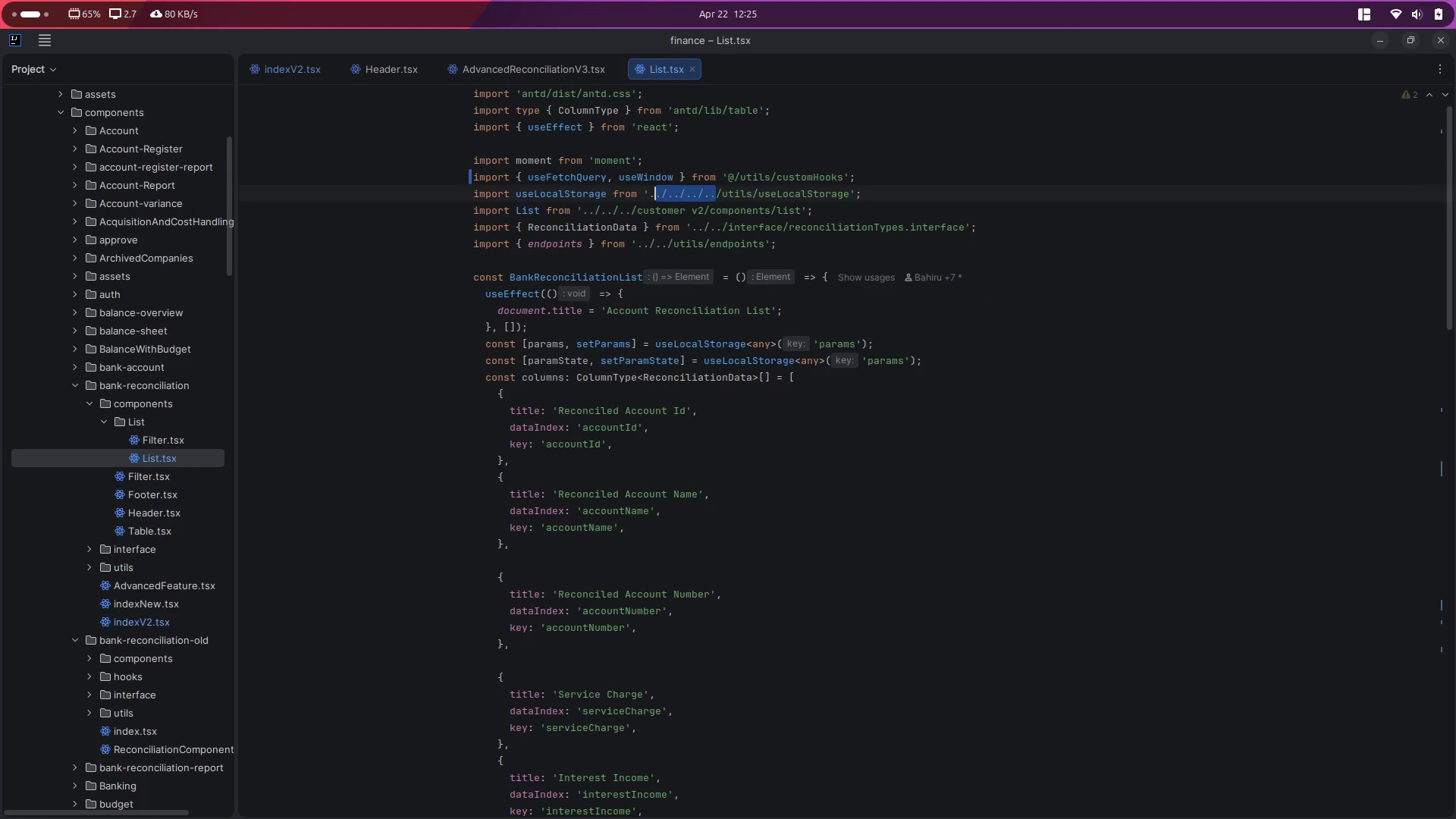 
key(Shift+ArrowLeft)
 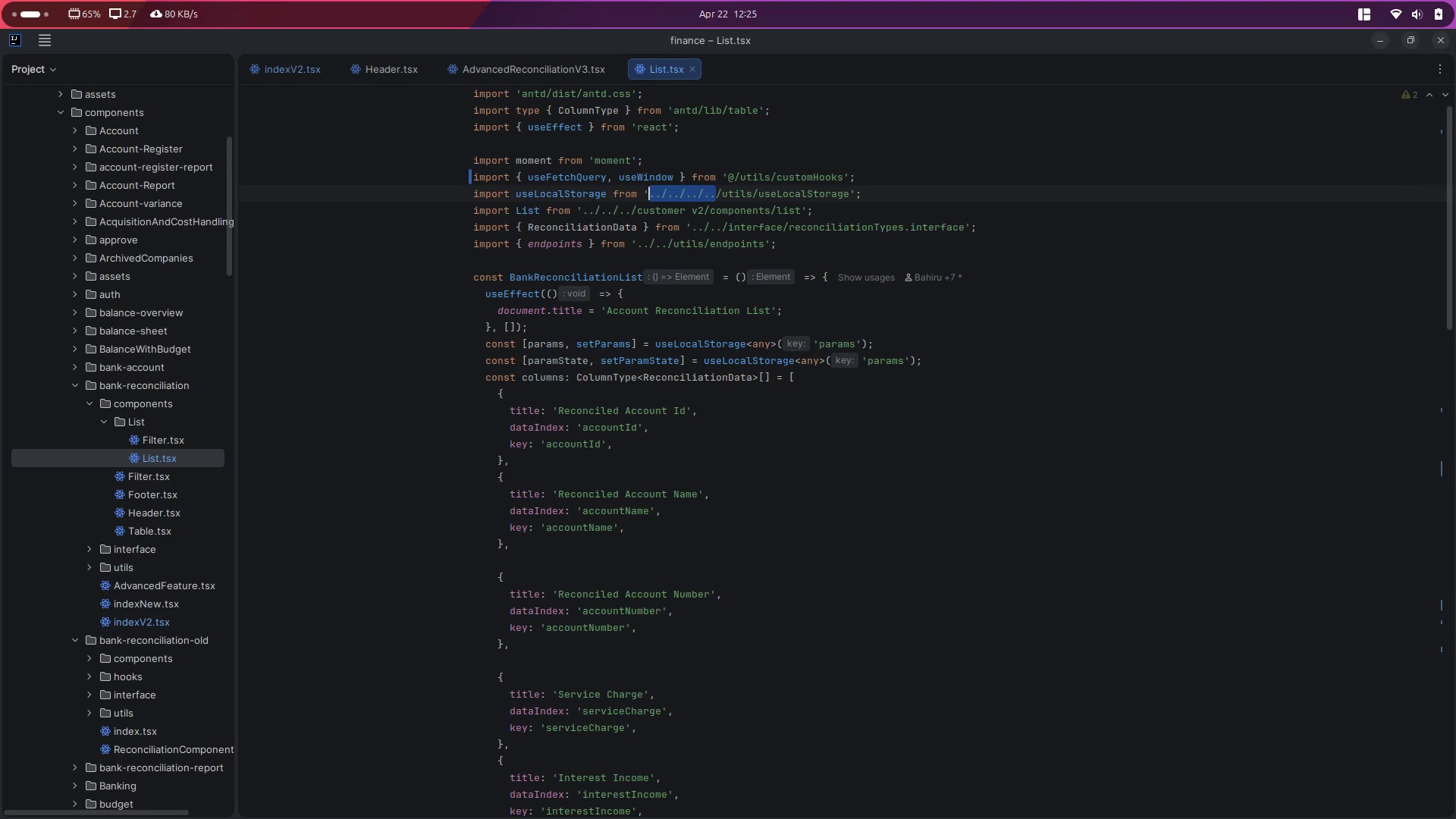 
key(Shift+2)
 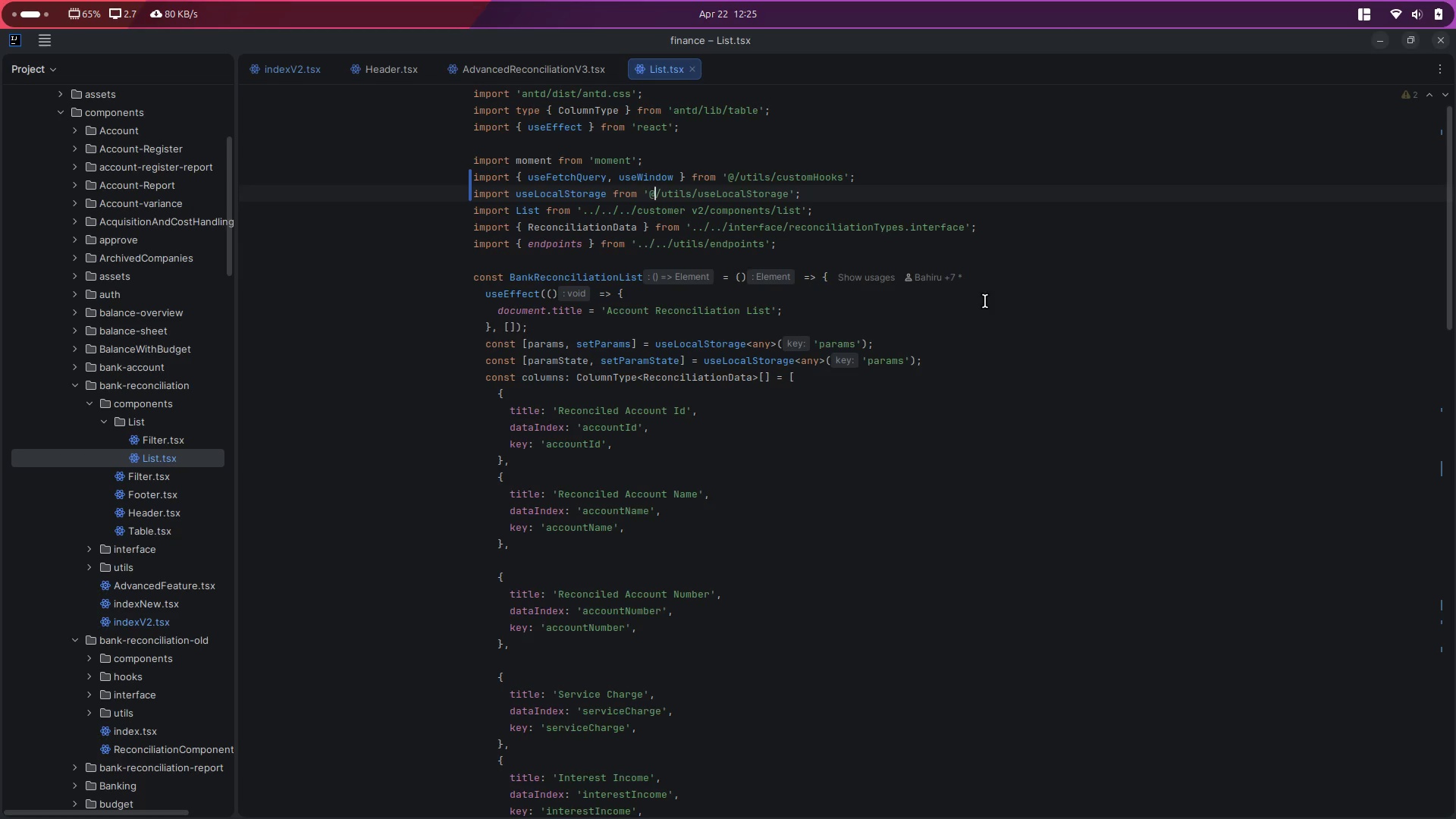 
key(Control+ControlLeft)
 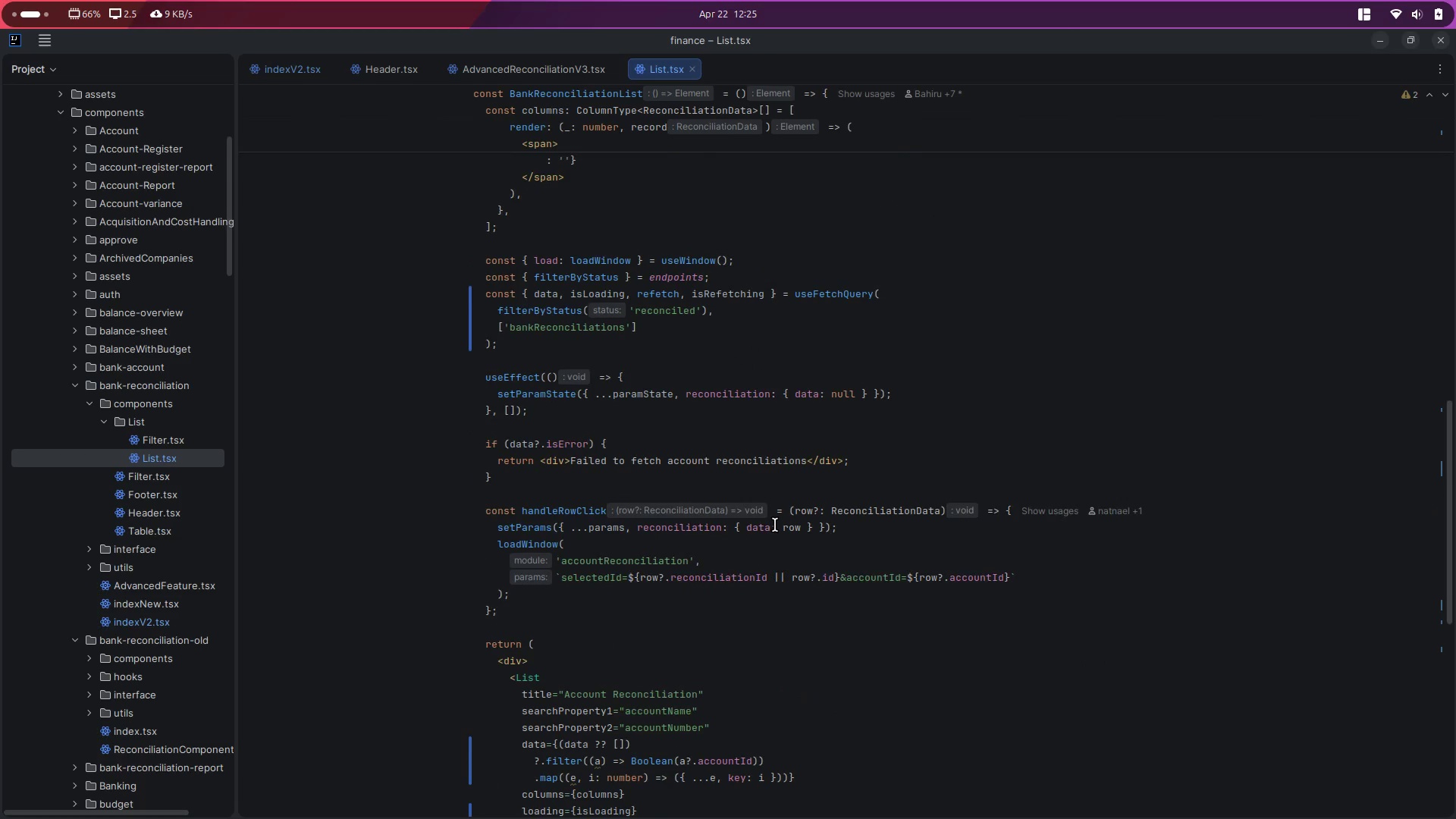 
key(Control+S)
 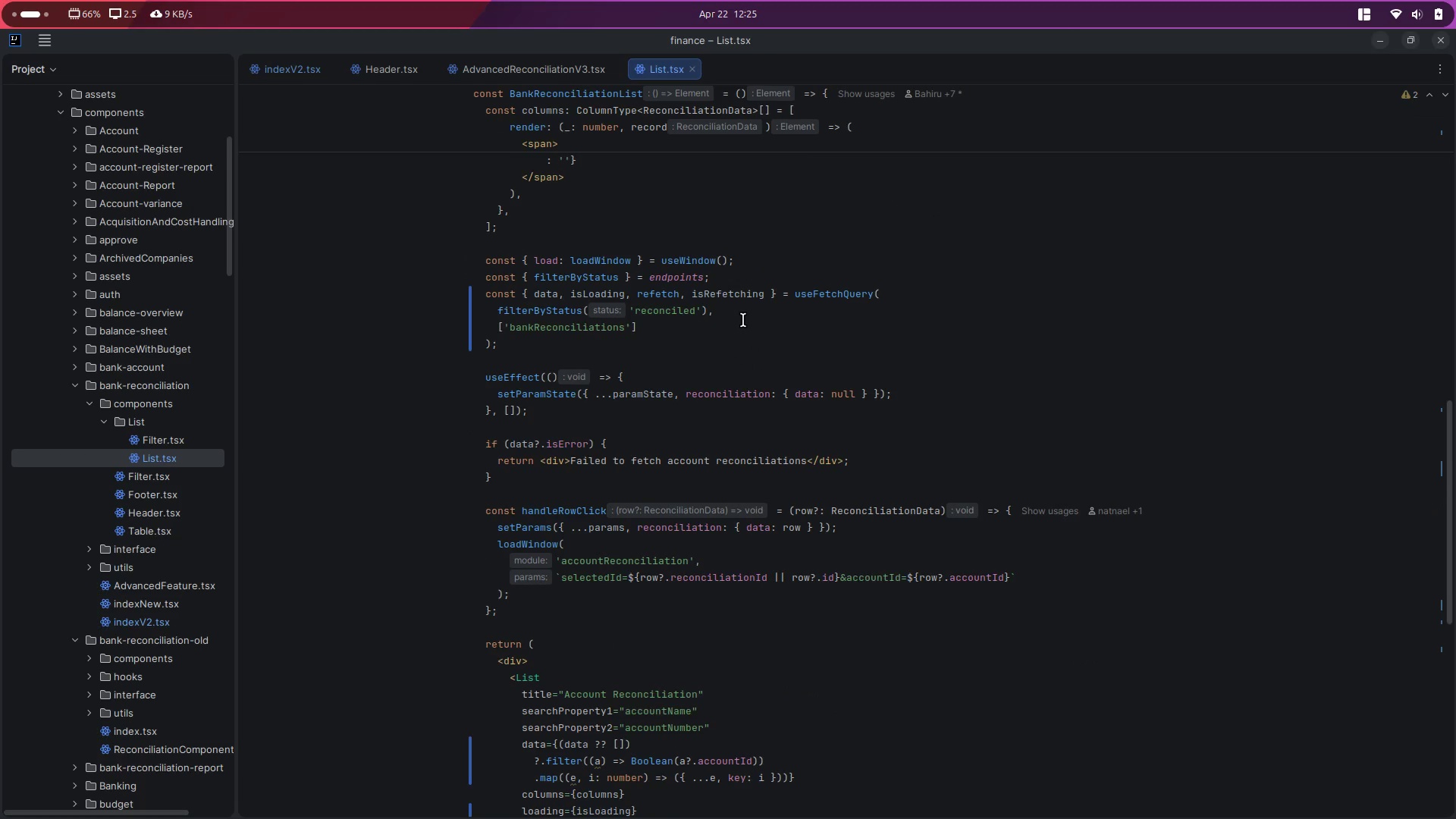 
scroll: coordinate [755, 347], scroll_direction: down, amount: 18.0
 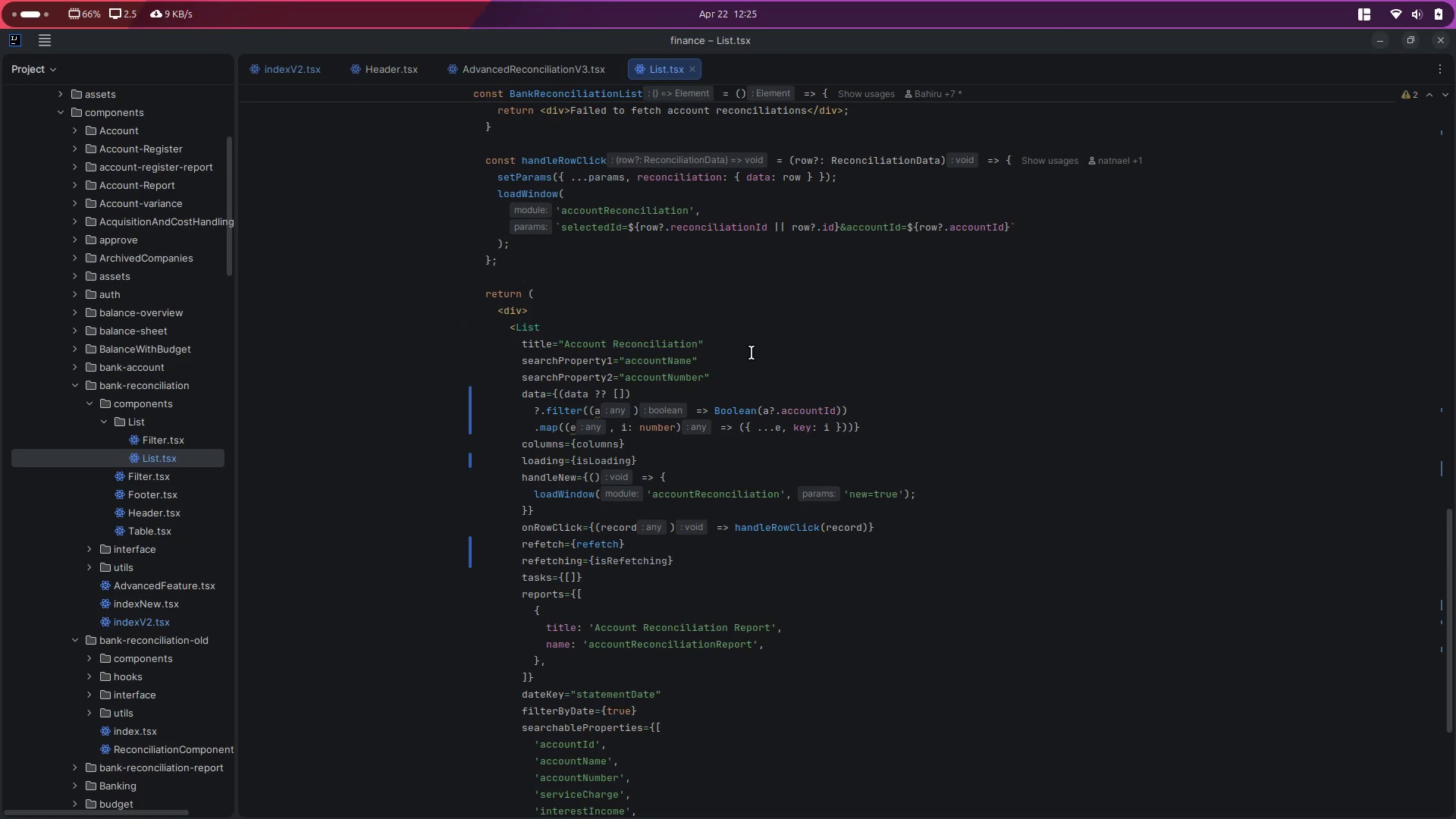 
key(Alt+Control+AltLeft)
 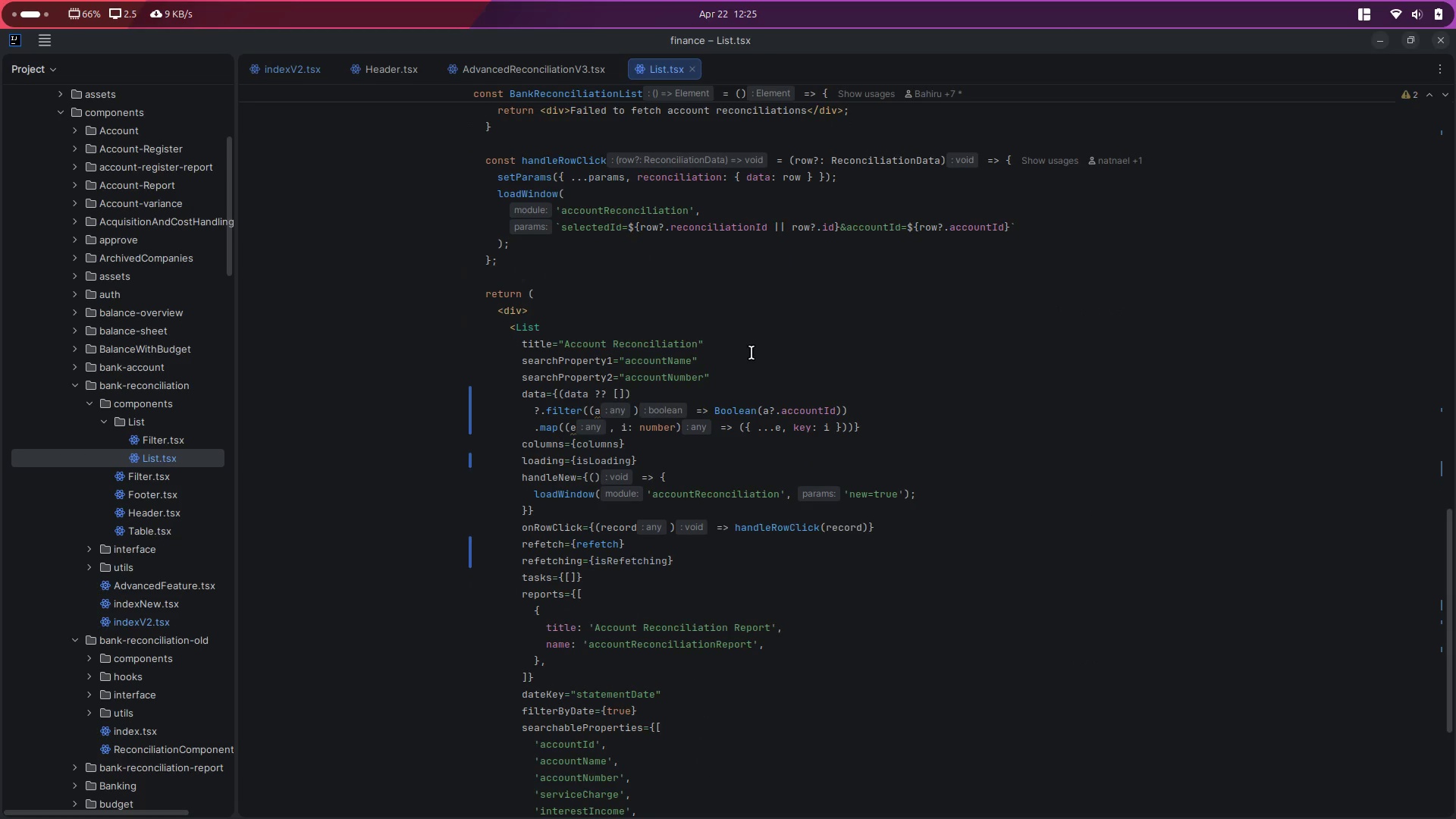 
key(Alt+Control+ArrowLeft)
 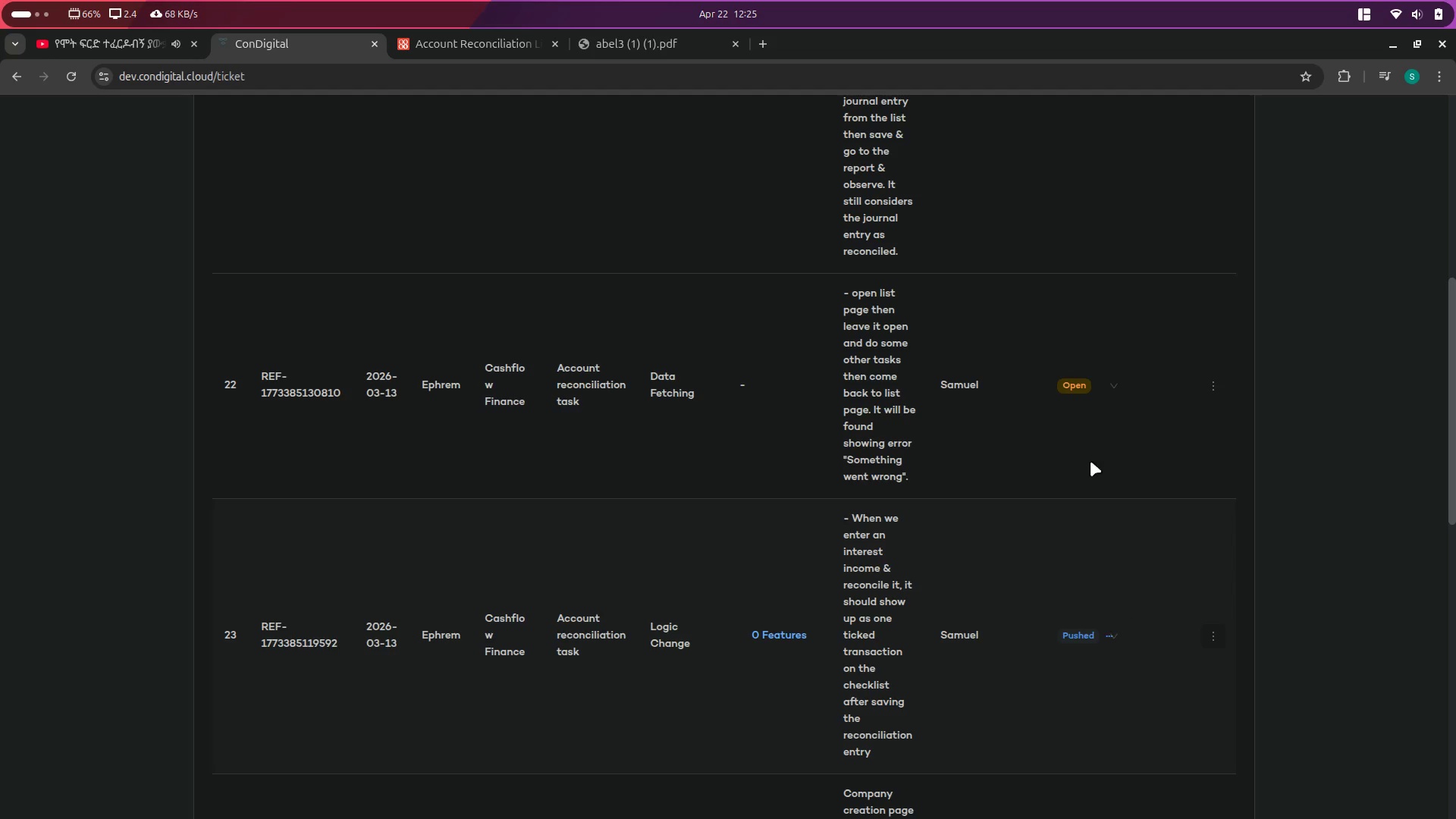 
wait(5.37)
 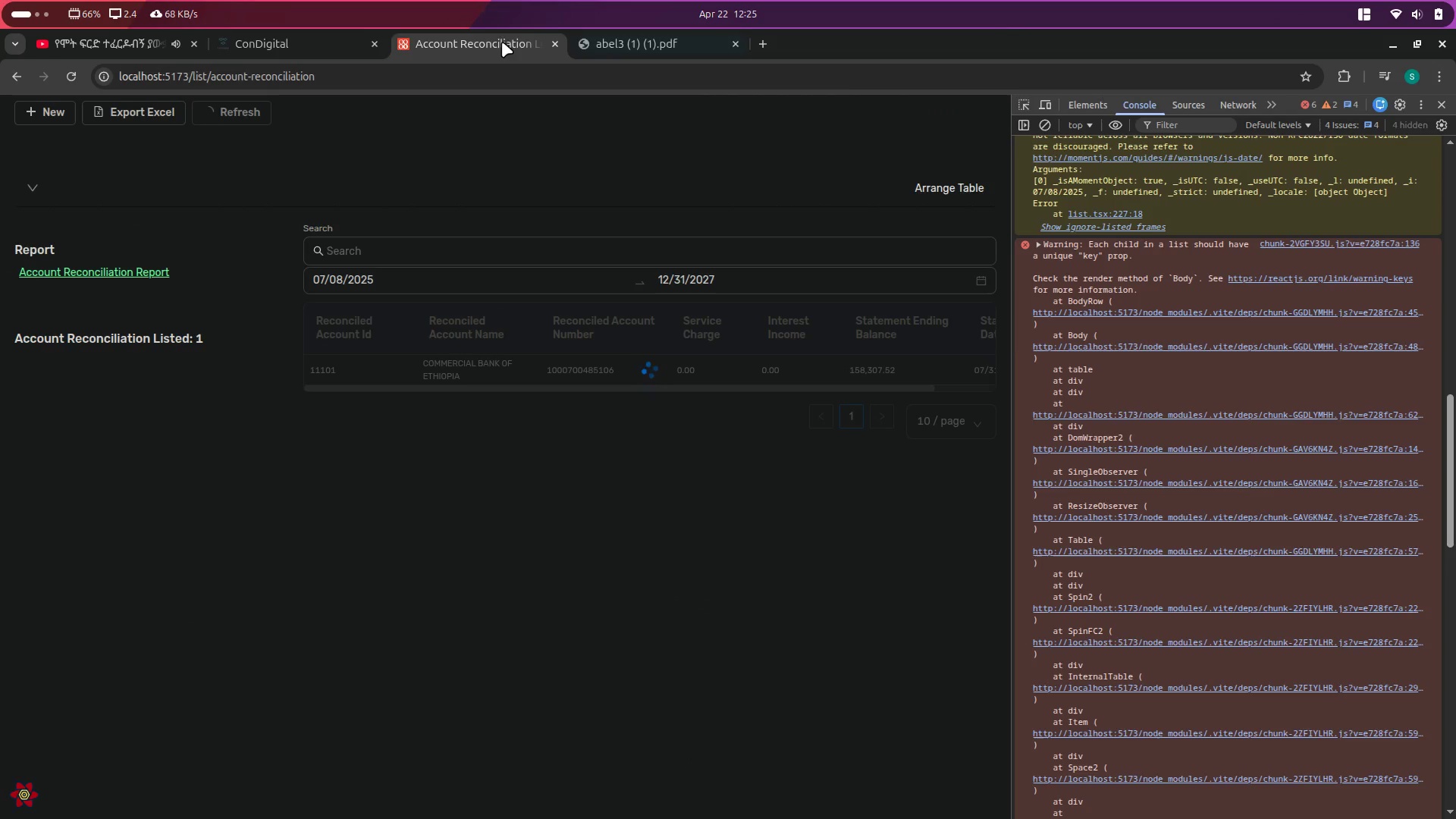 
left_click_drag(start_coordinate=[852, 291], to_coordinate=[908, 424])
 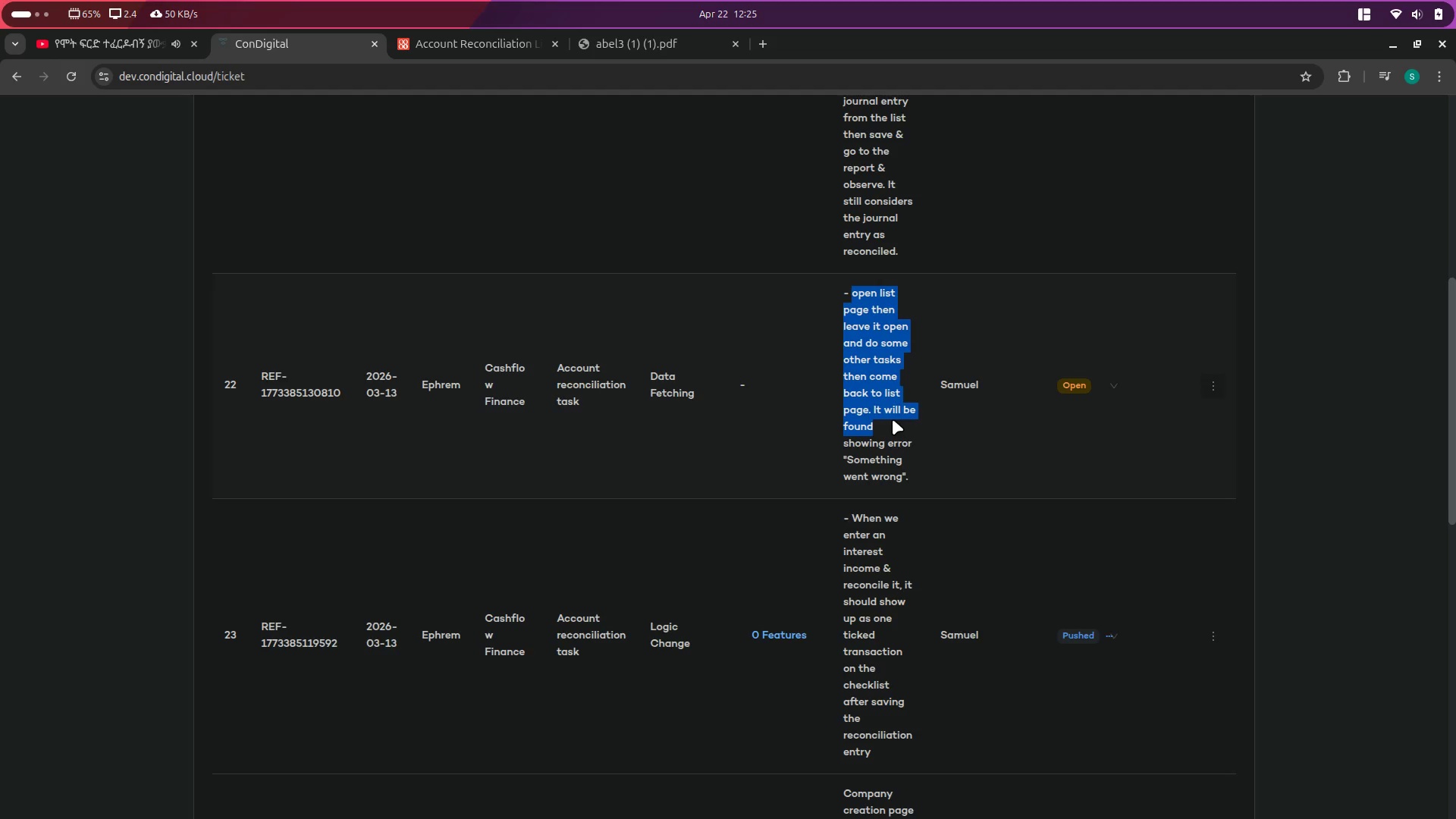 
left_click([893, 419])
 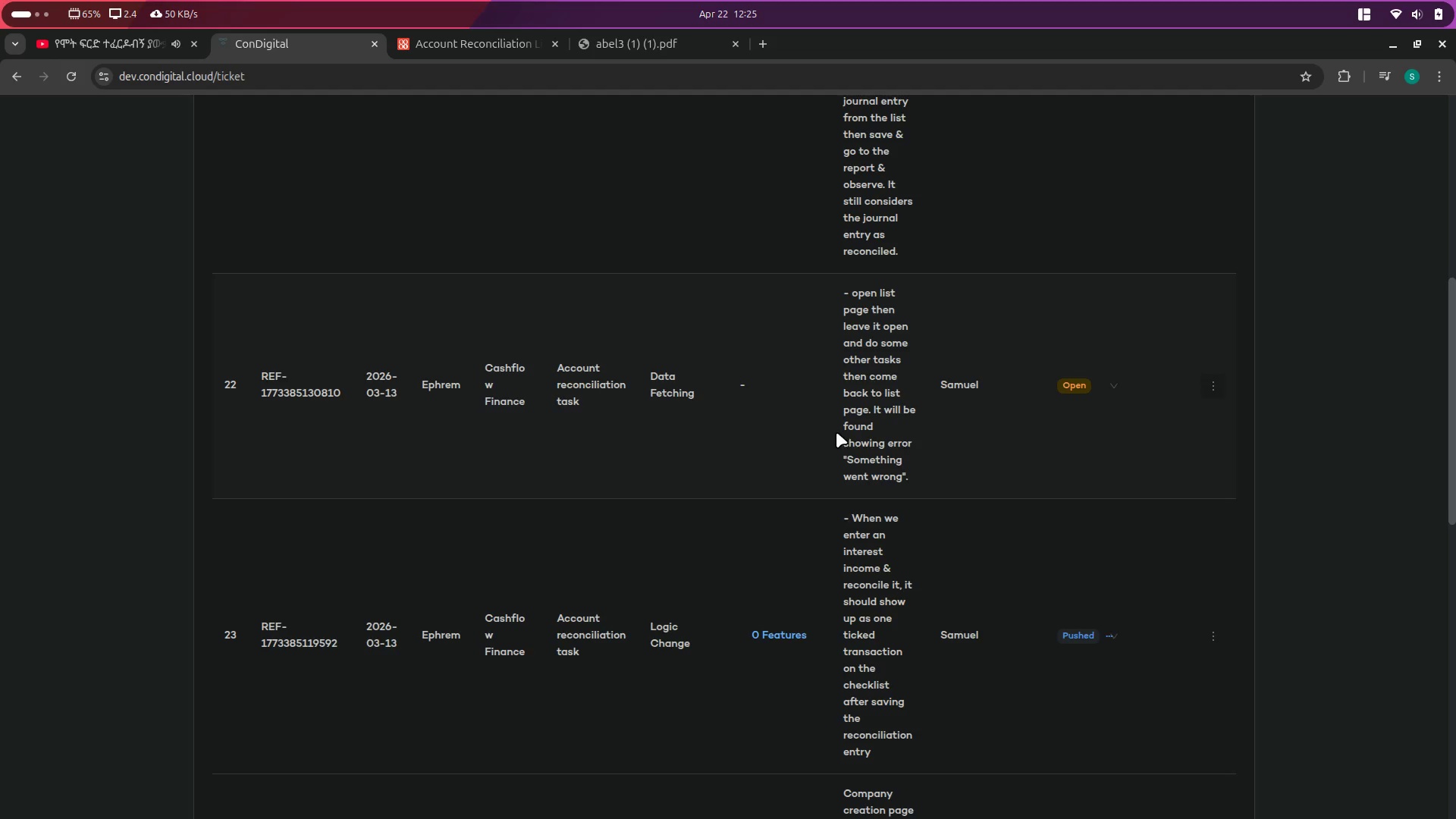 
left_click_drag(start_coordinate=[836, 433], to_coordinate=[898, 459])
 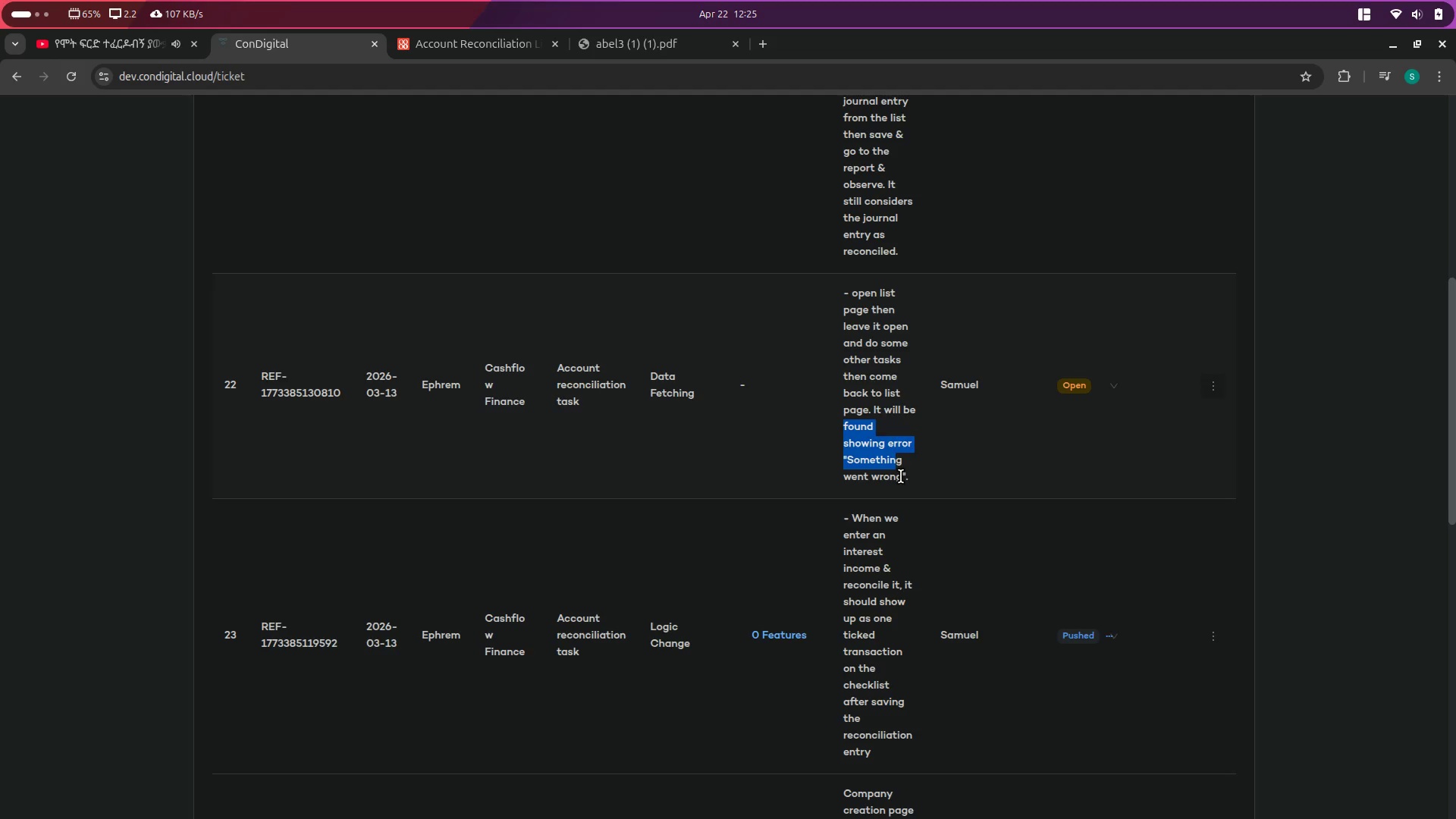 
left_click([901, 476])
 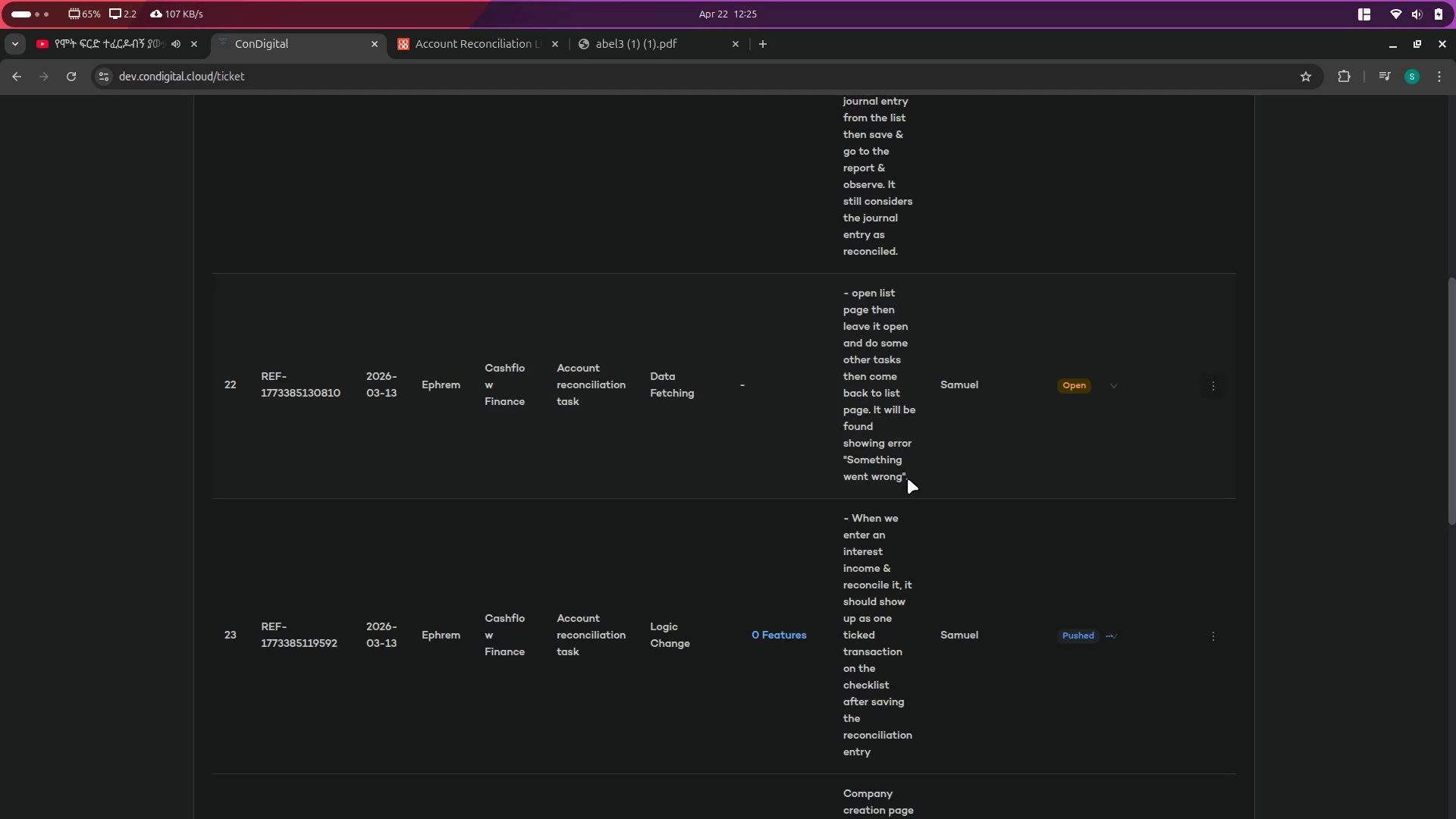 
left_click_drag(start_coordinate=[908, 479], to_coordinate=[843, 392])
 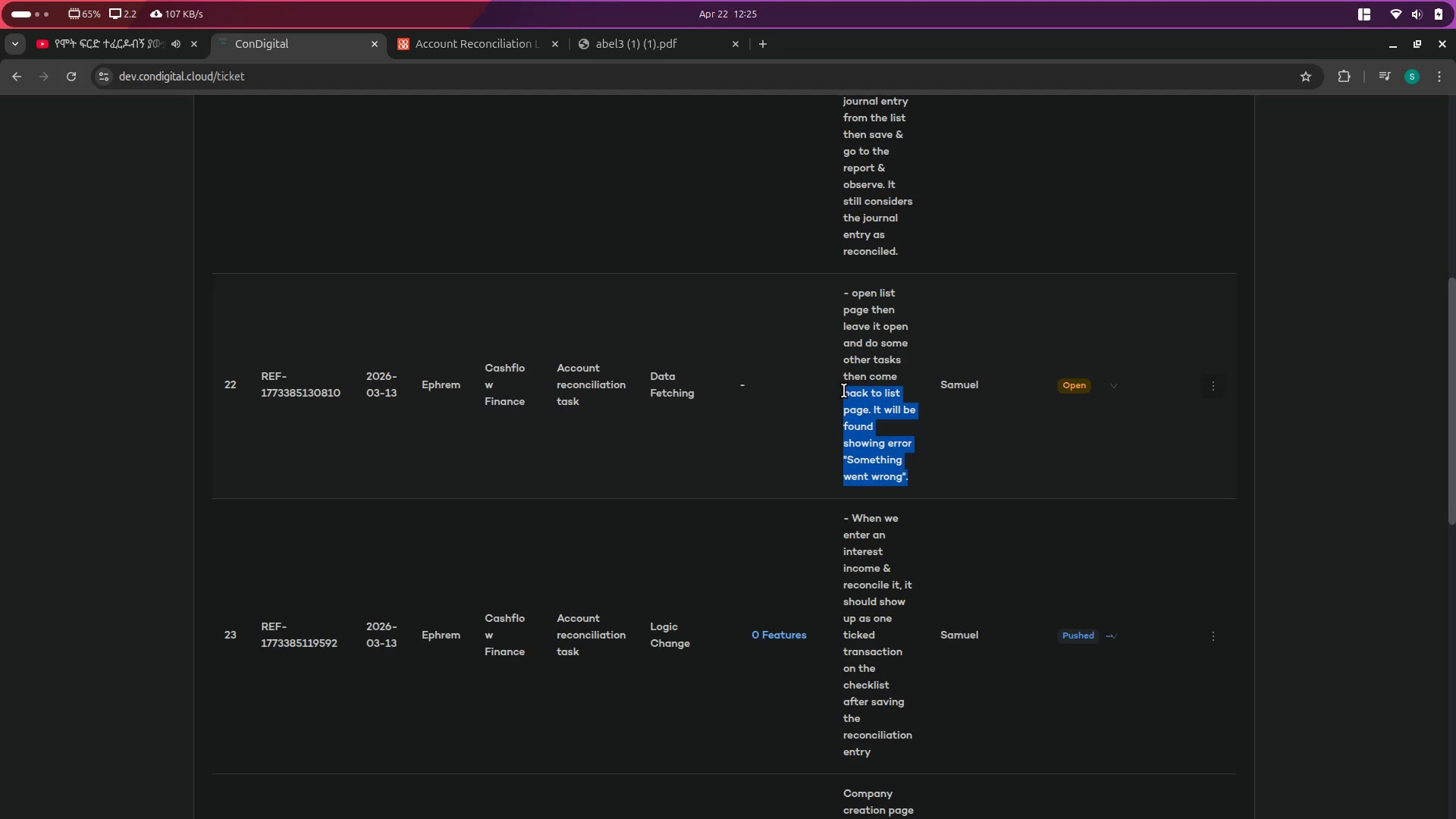 
left_click([844, 391])
 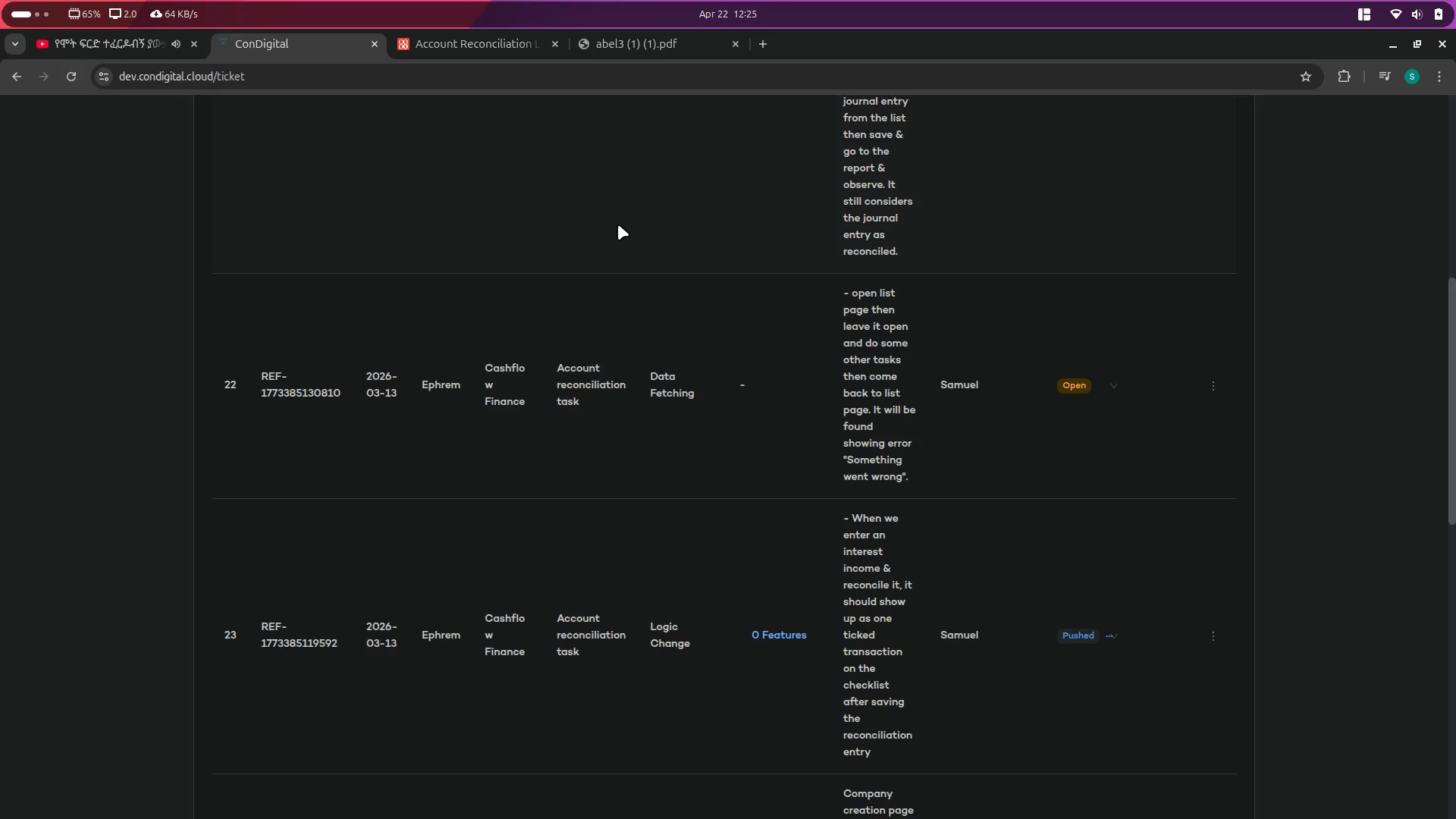 
wait(7.3)
 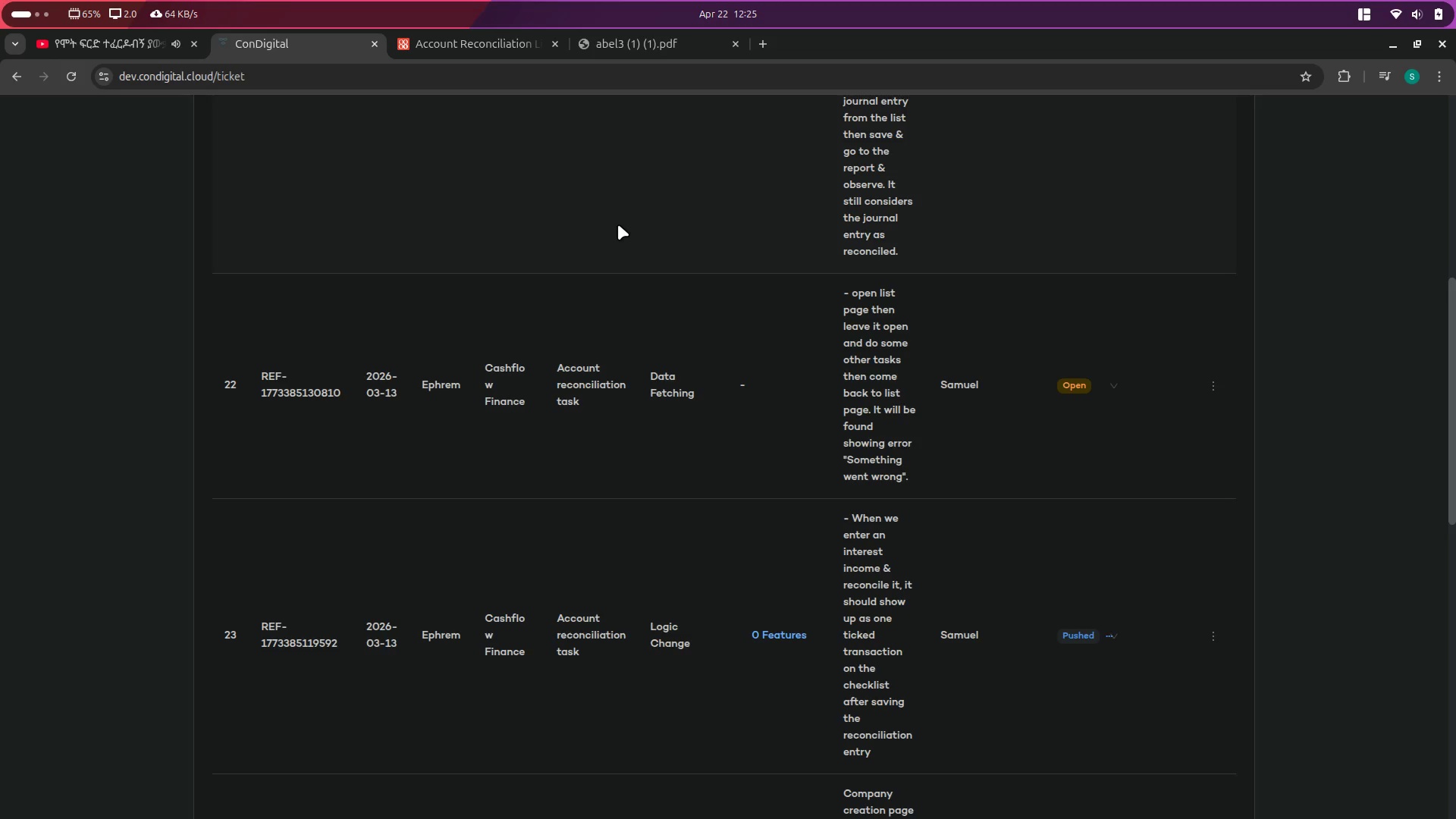 
key(Alt+Control+ArrowRight)
 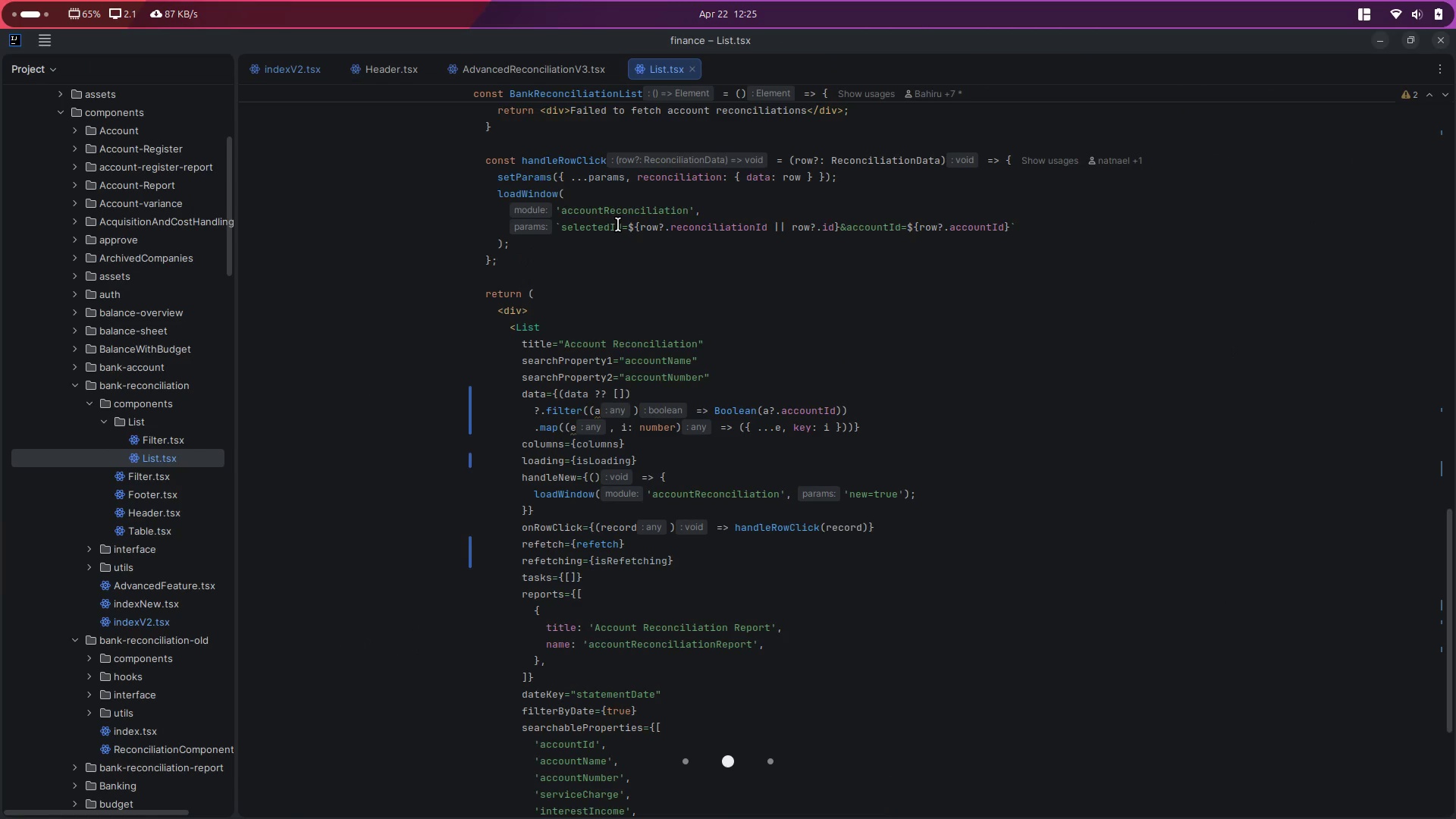 
key(Alt+AltLeft)
 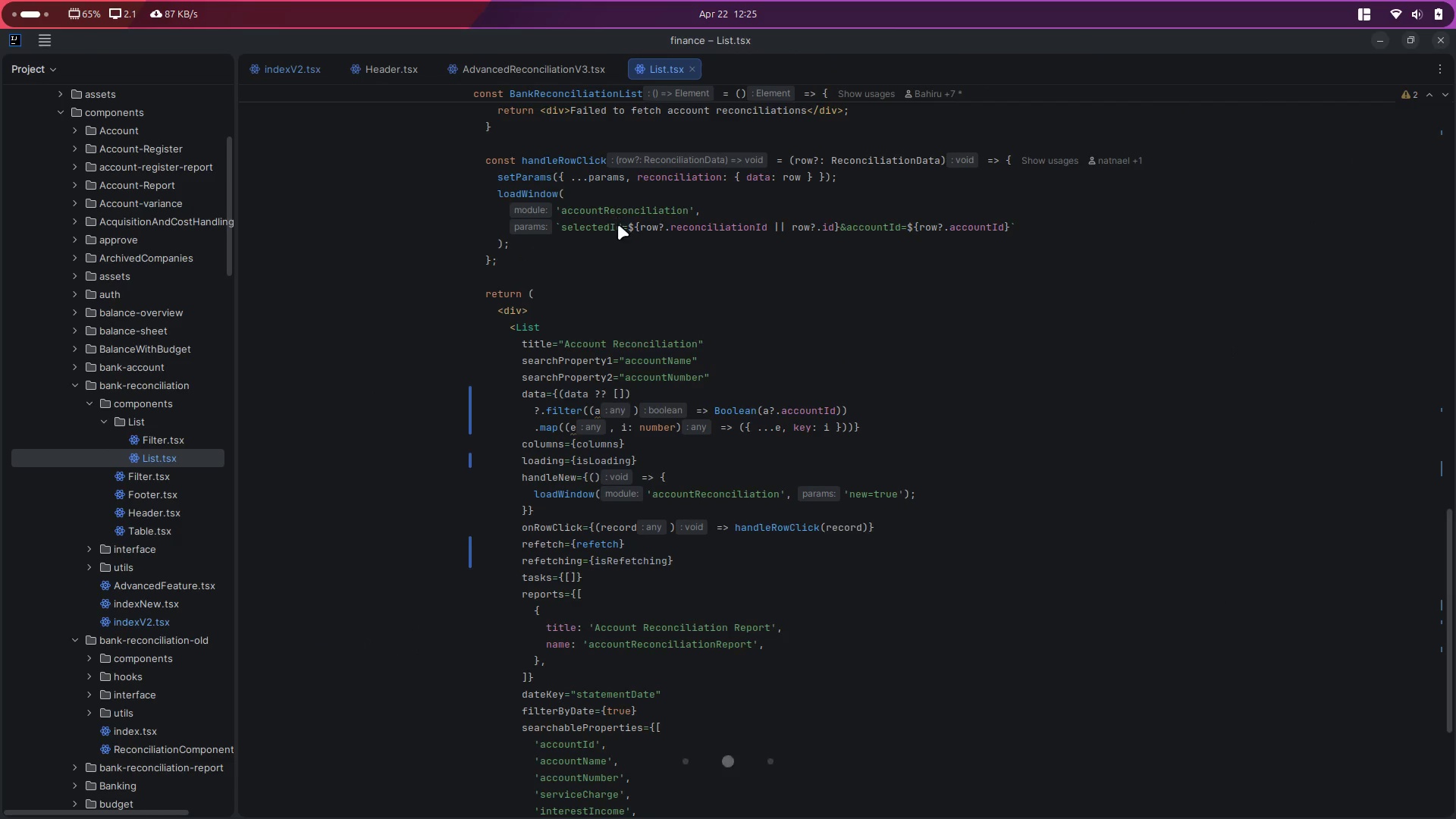 
key(Alt+Tab)